 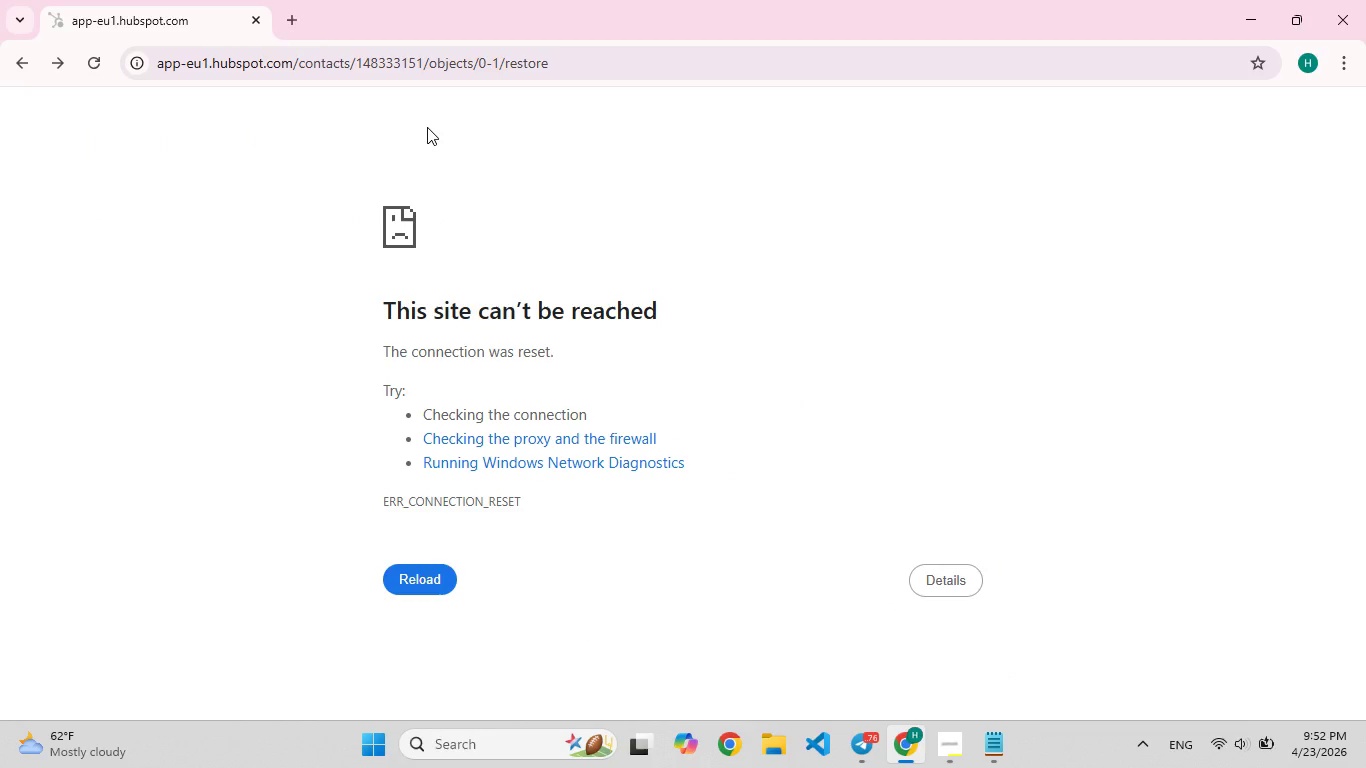 
left_click([101, 69])
 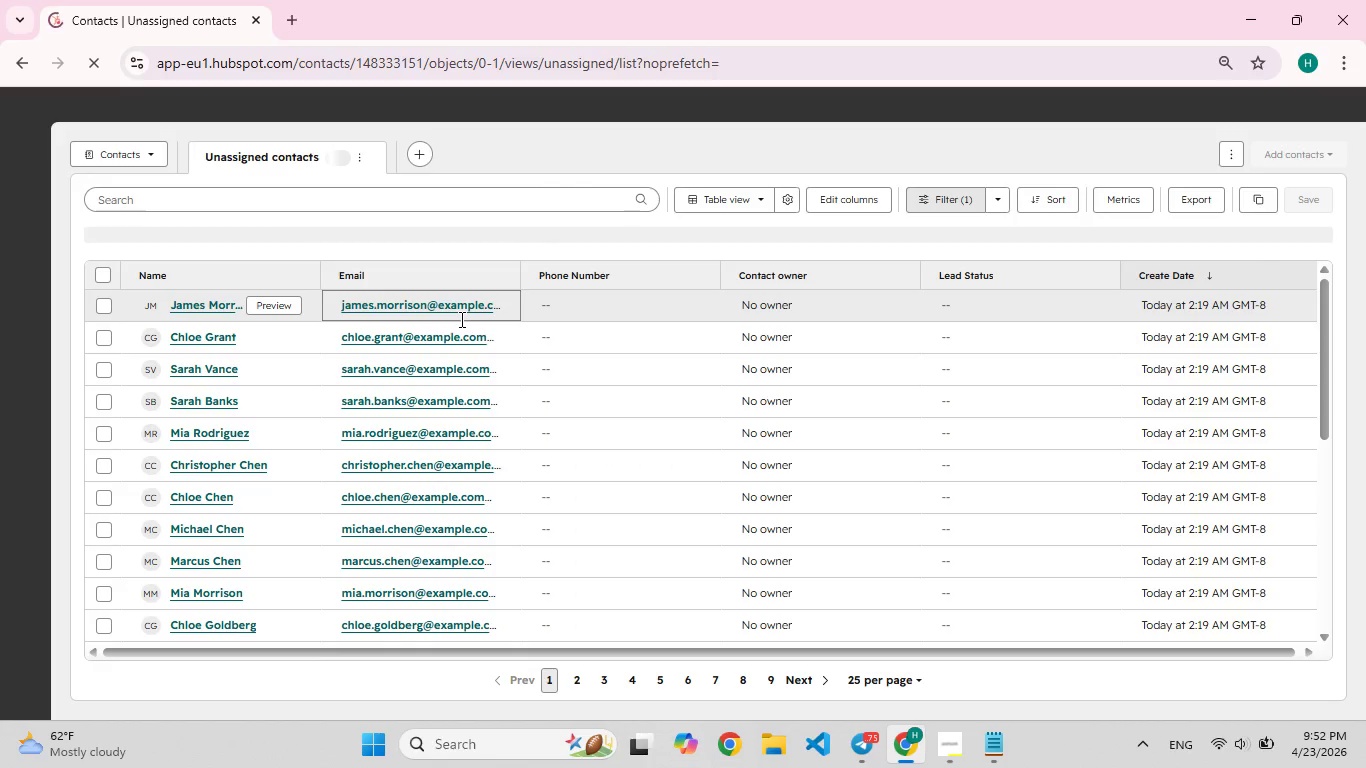 
wait(12.23)
 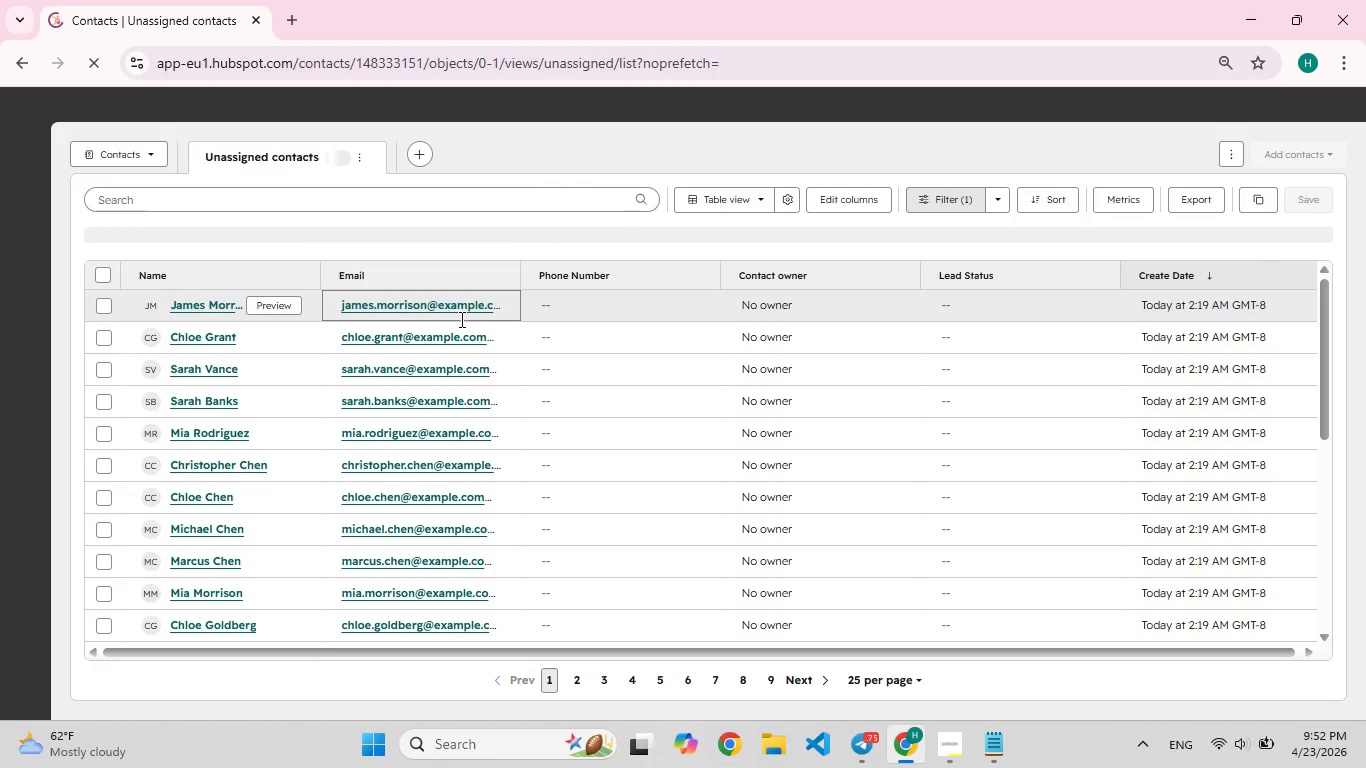 
left_click([112, 344])
 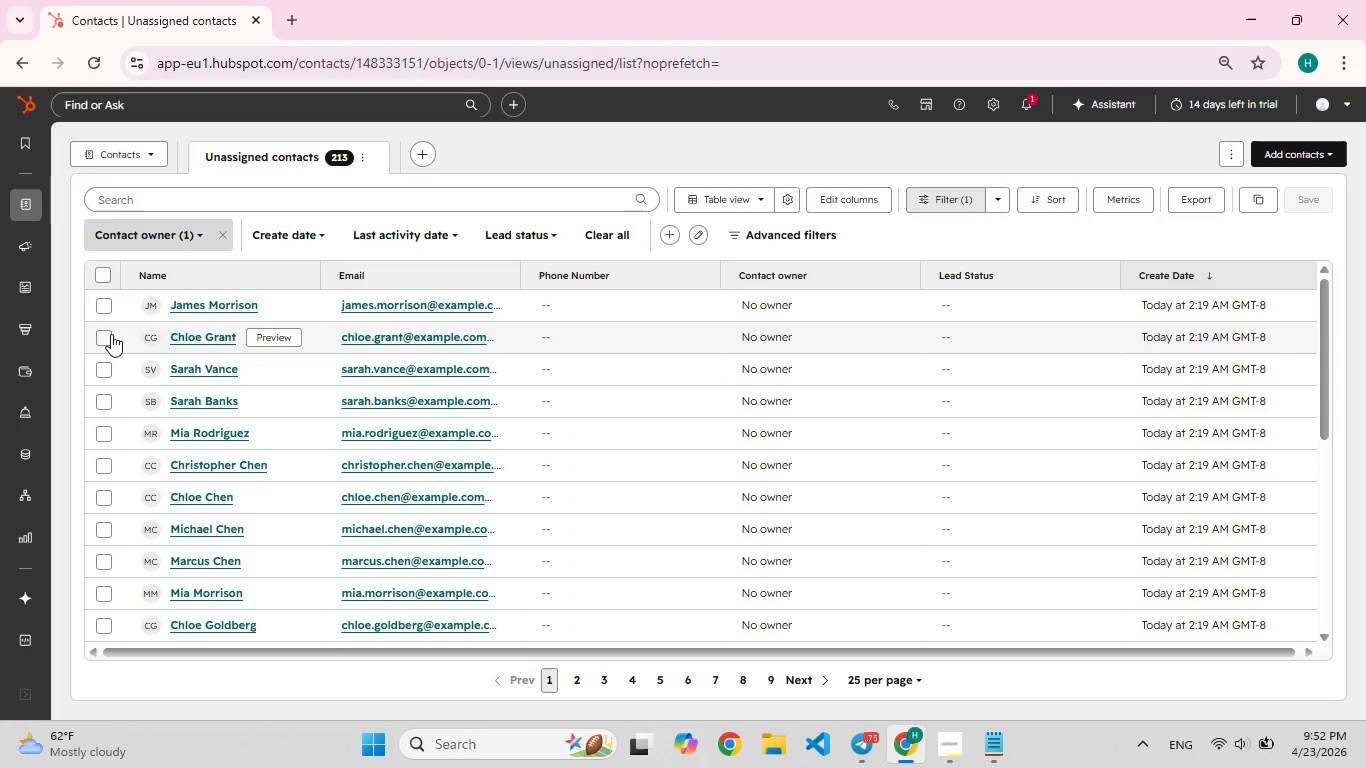 
left_click([106, 333])
 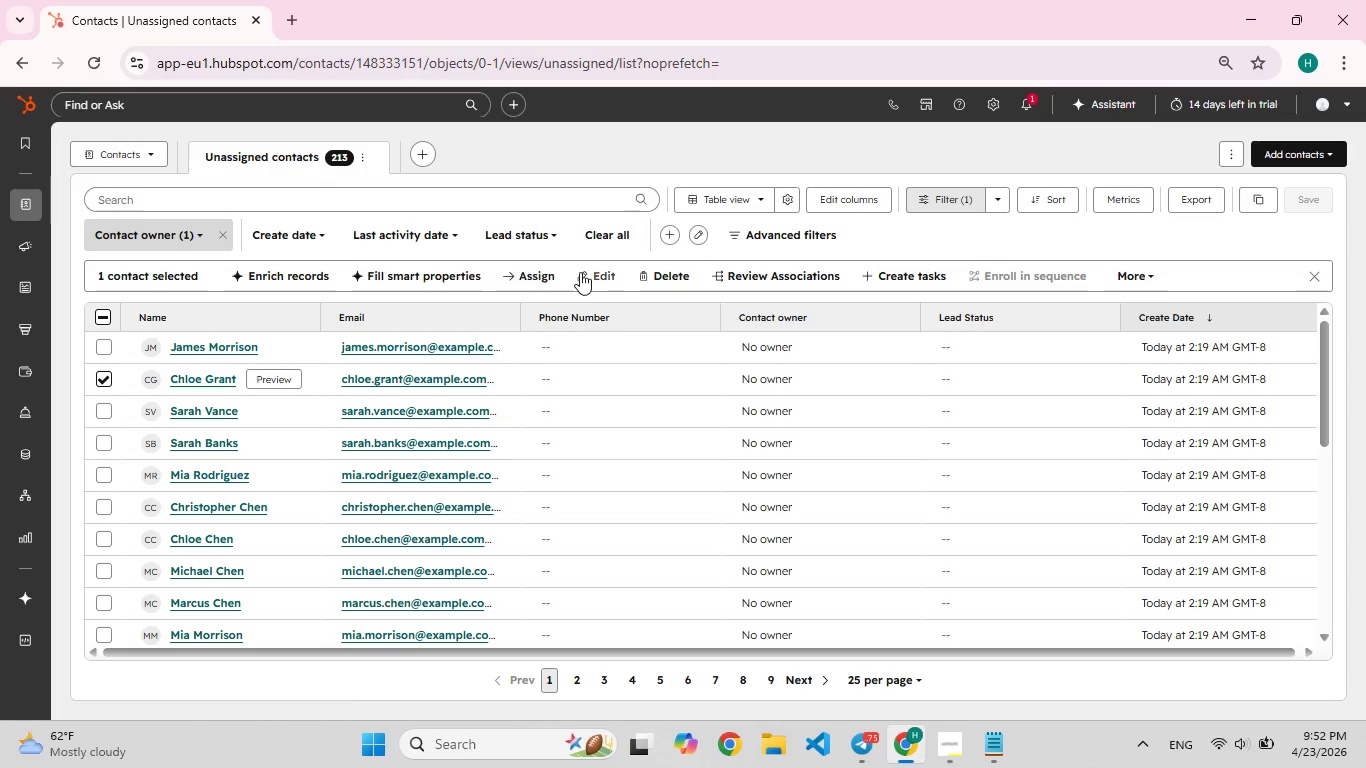 
left_click([589, 272])
 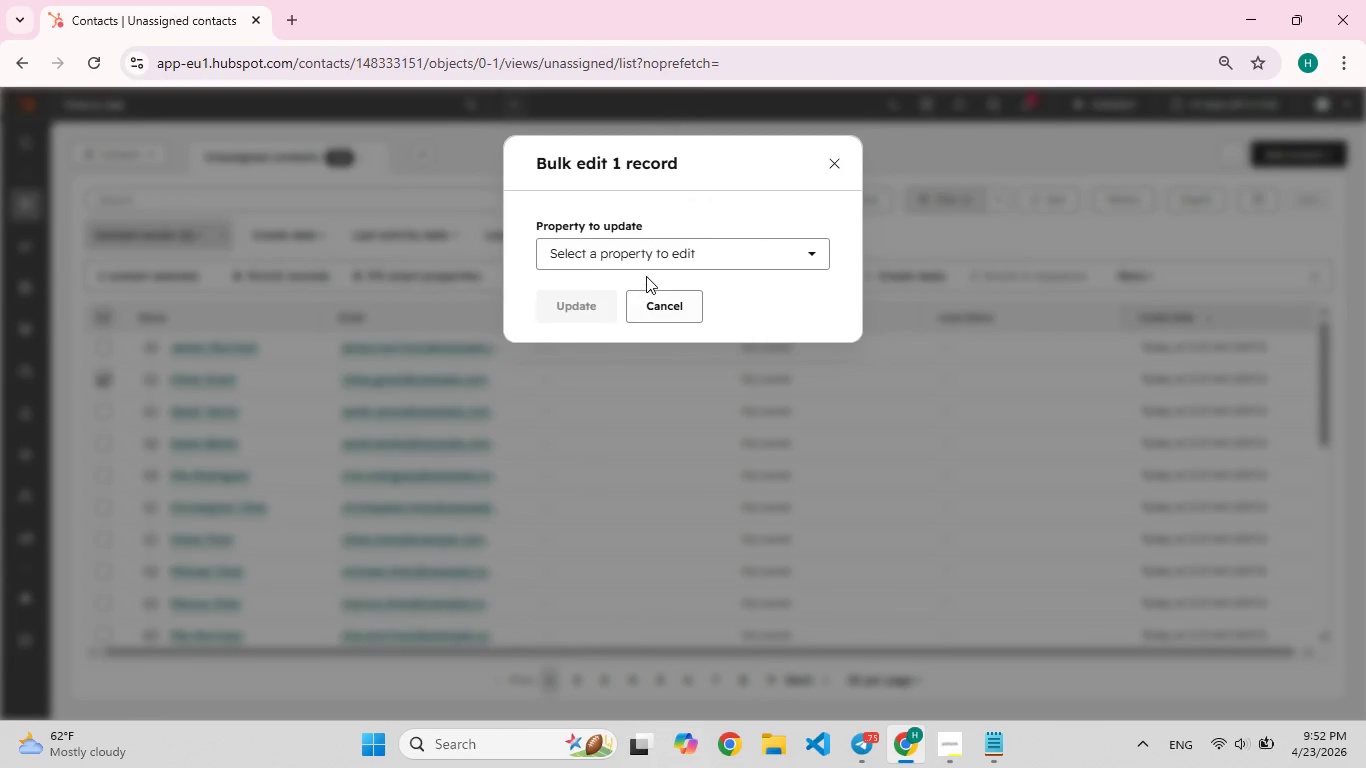 
left_click([646, 250])
 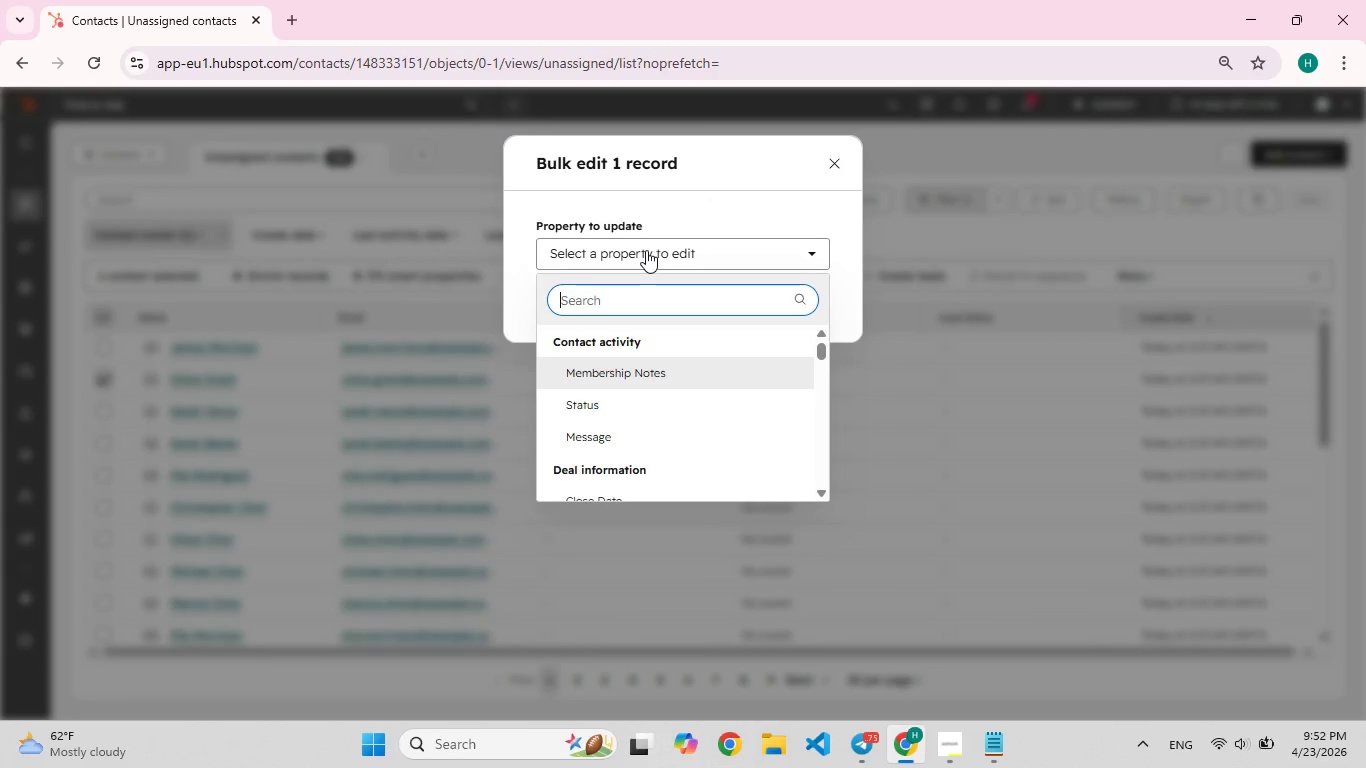 
type(last)
 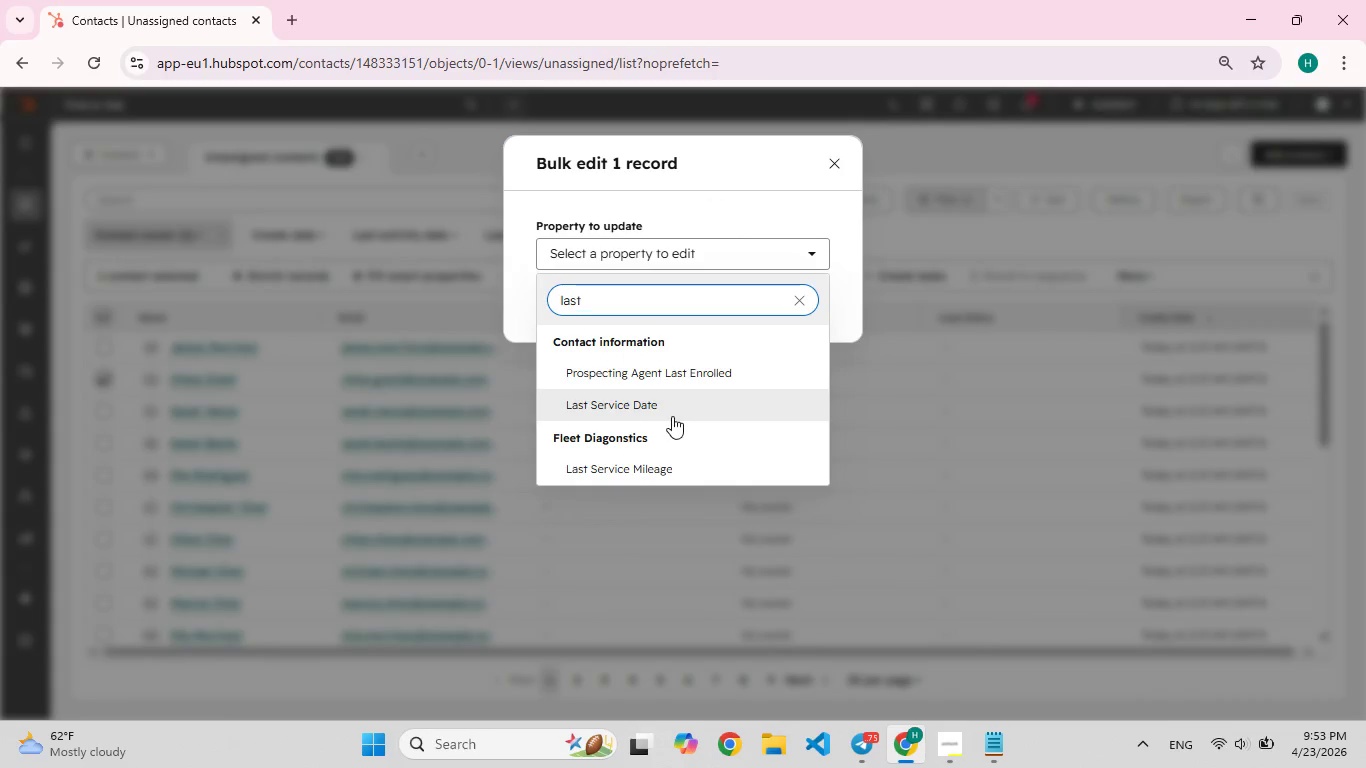 
left_click([672, 416])
 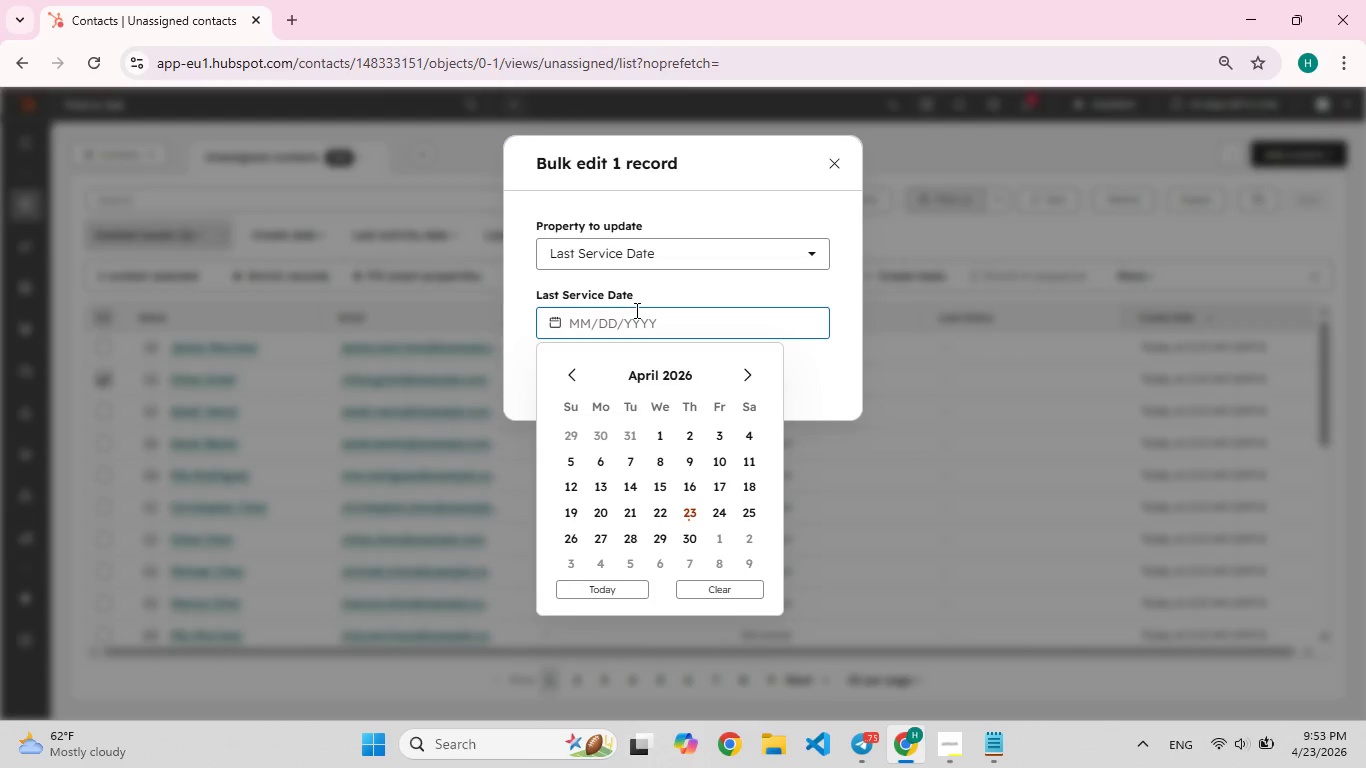 
type(12-01-2025)
 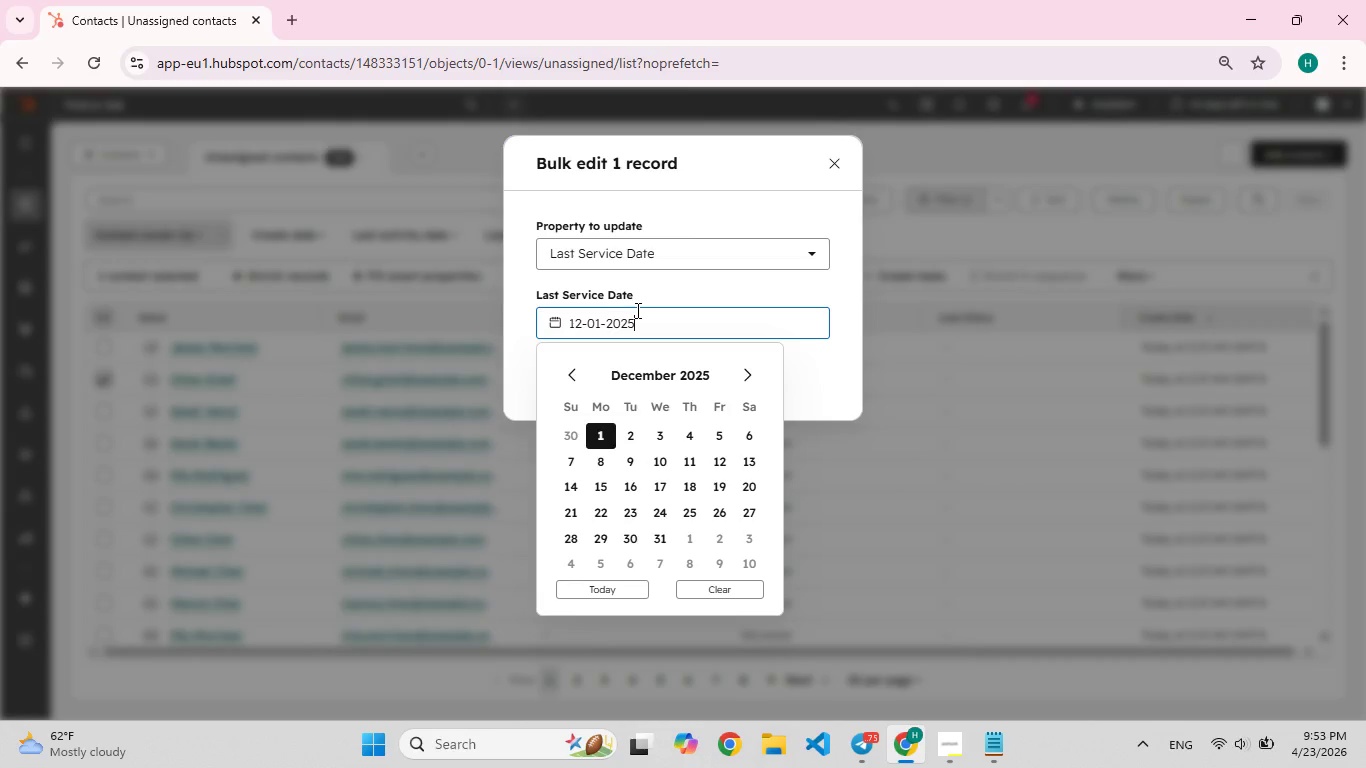 
key(Enter)
 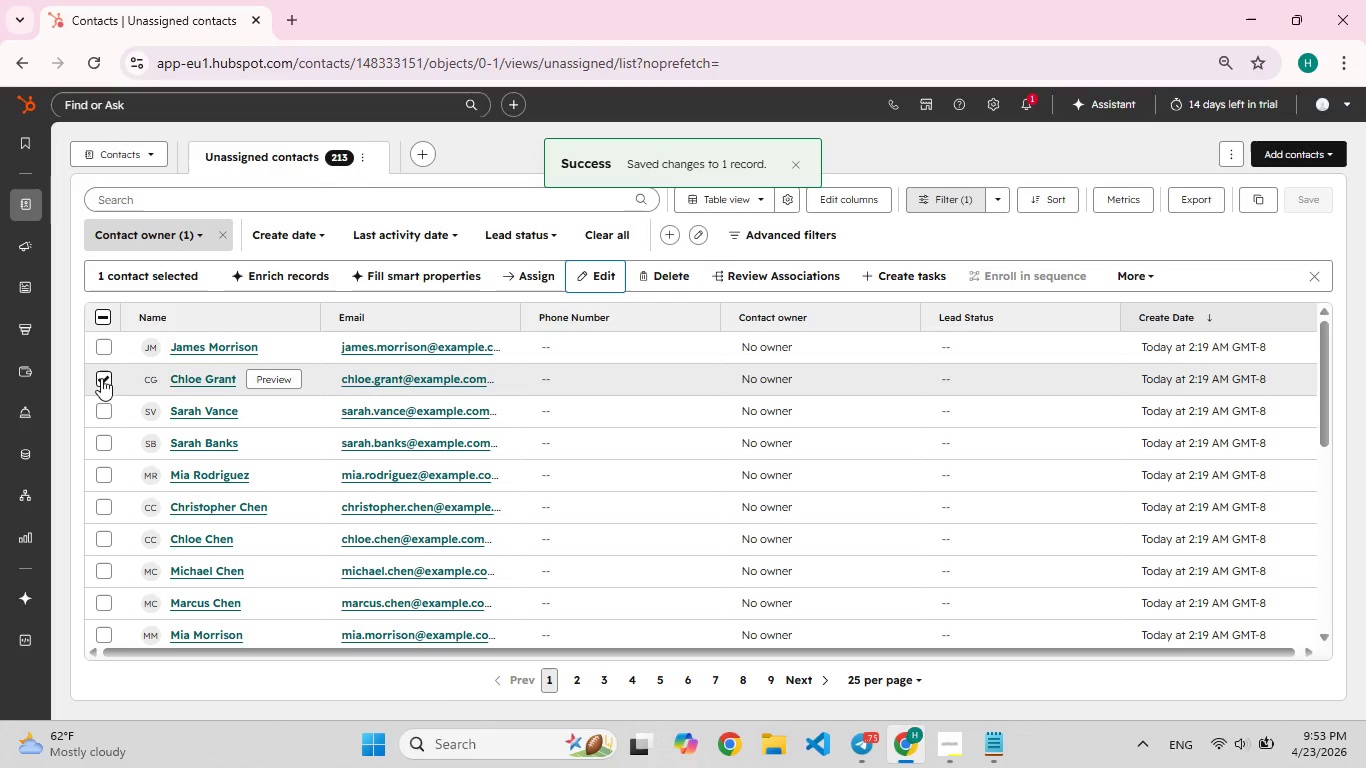 
left_click([104, 416])
 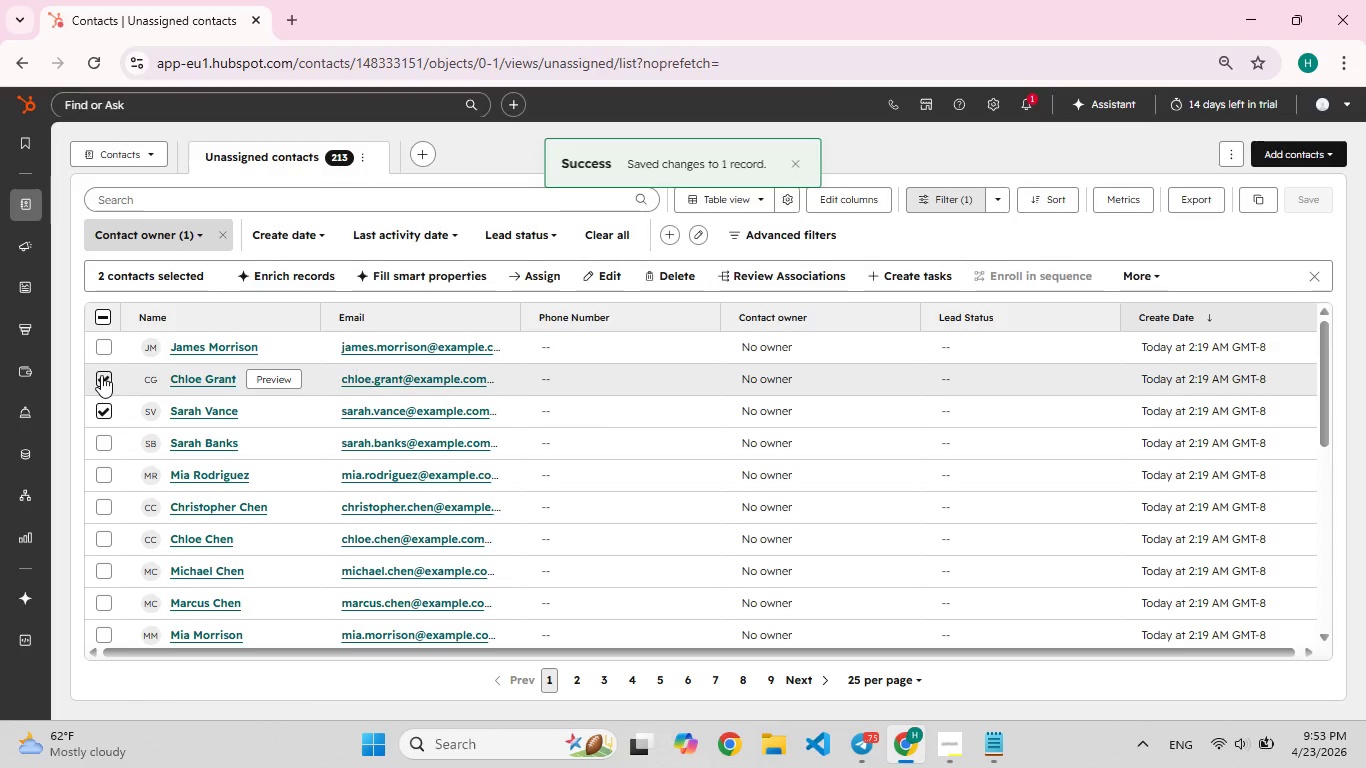 
left_click([101, 375])
 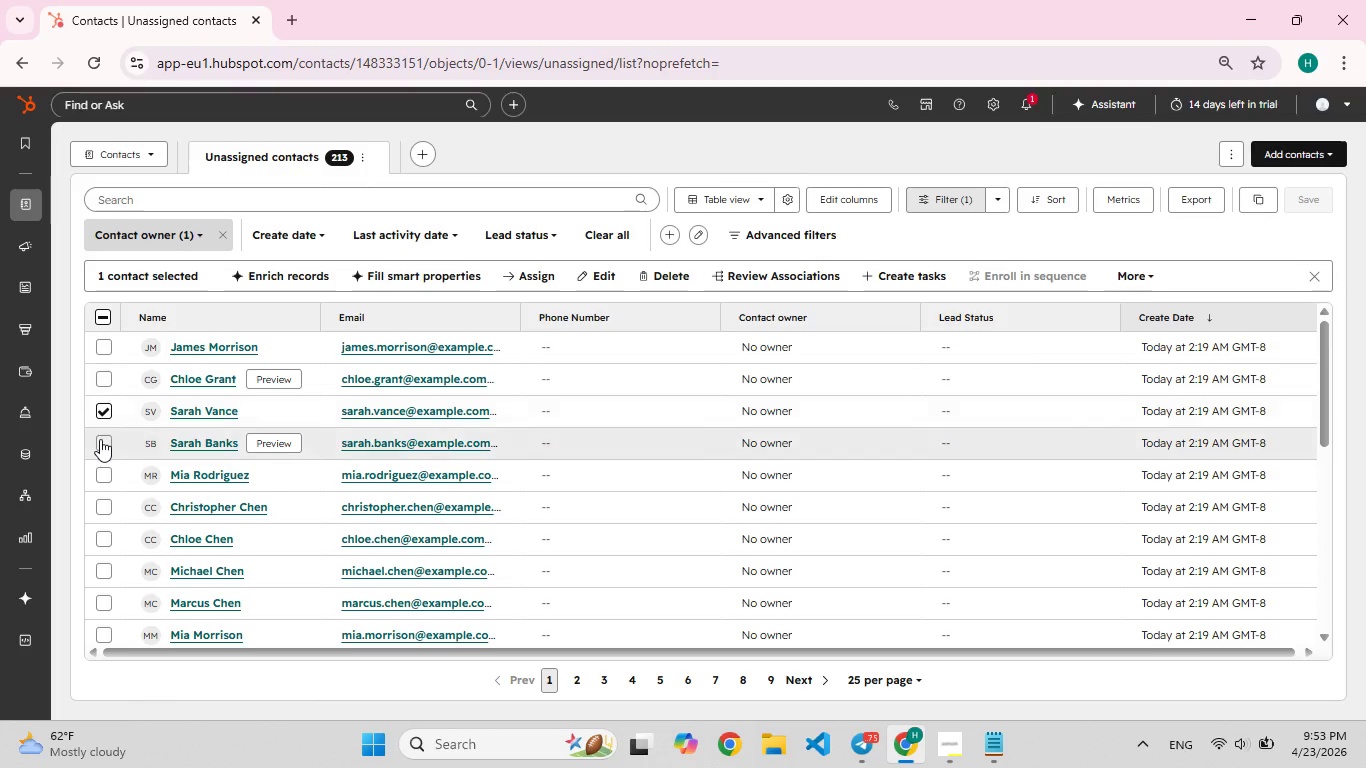 
left_click([100, 439])
 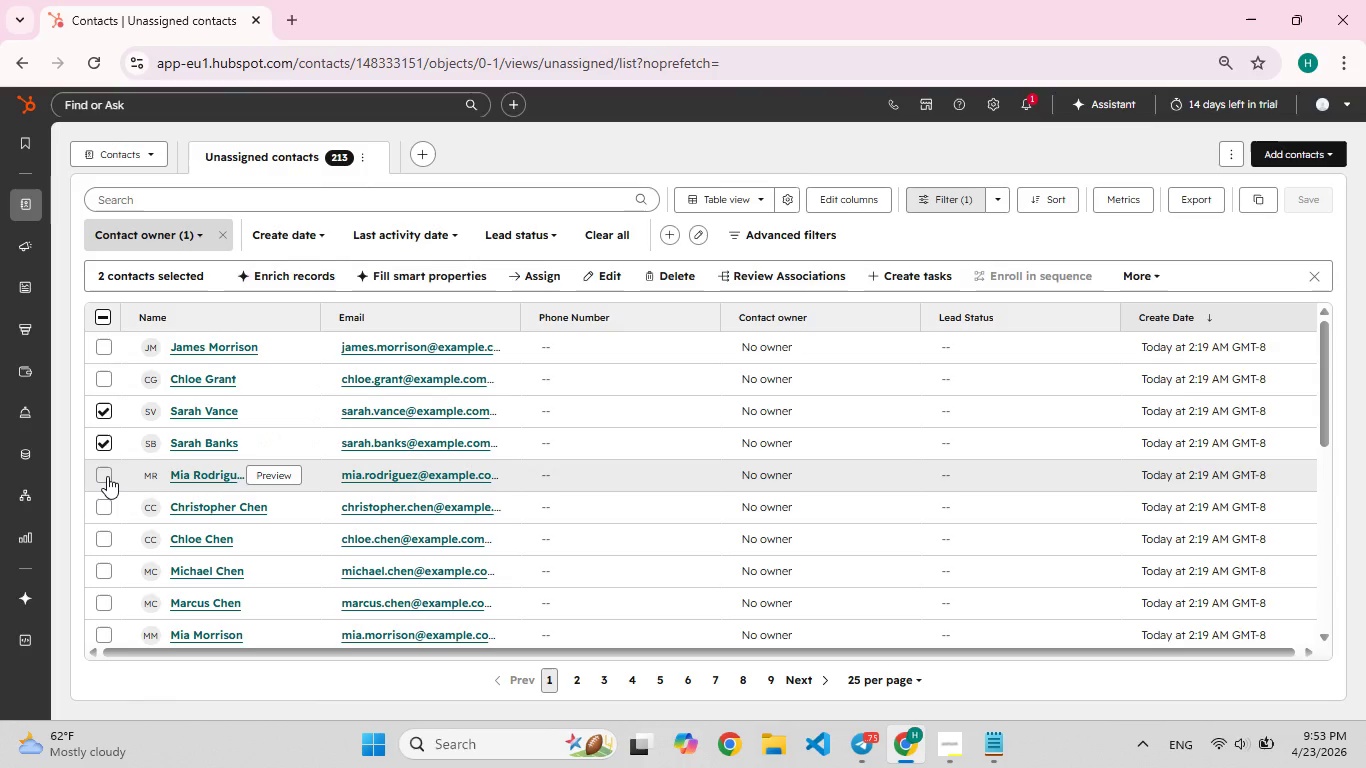 
left_click([107, 476])
 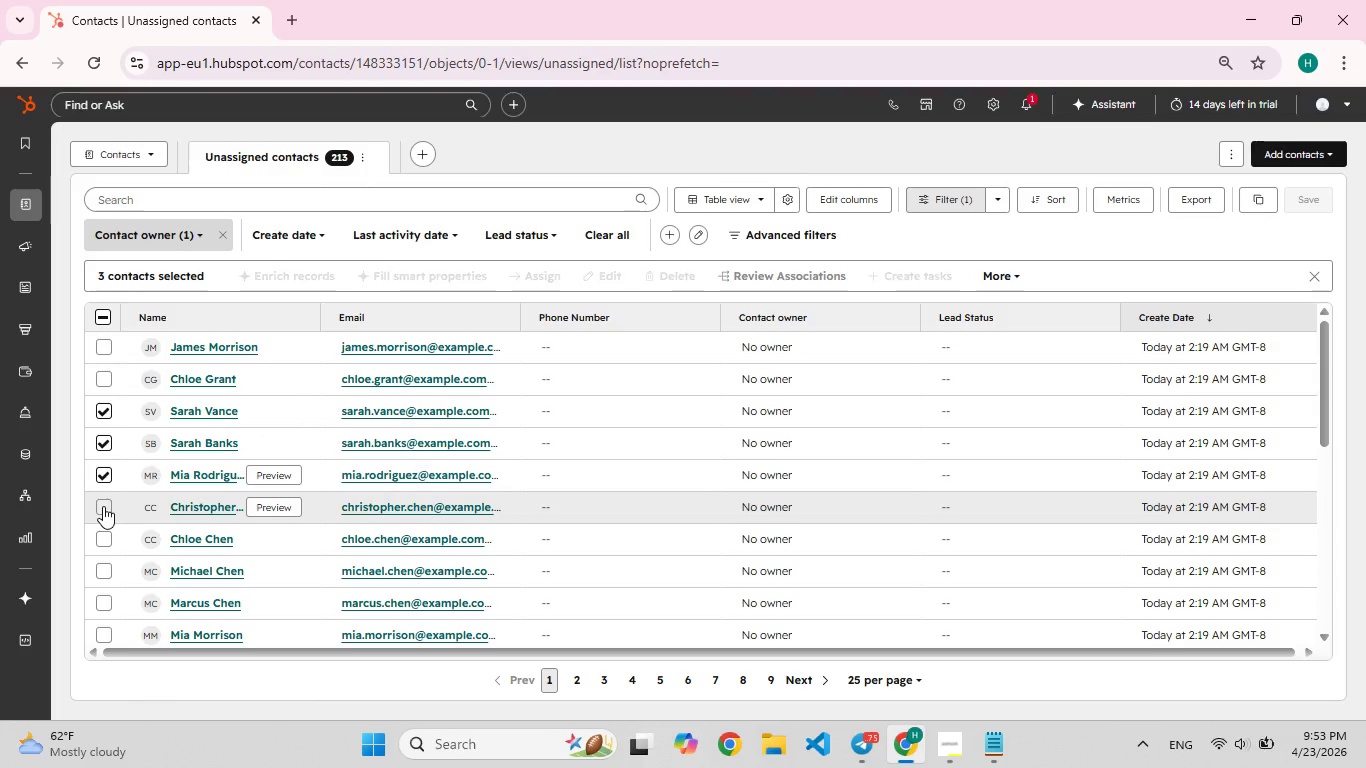 
left_click([103, 506])
 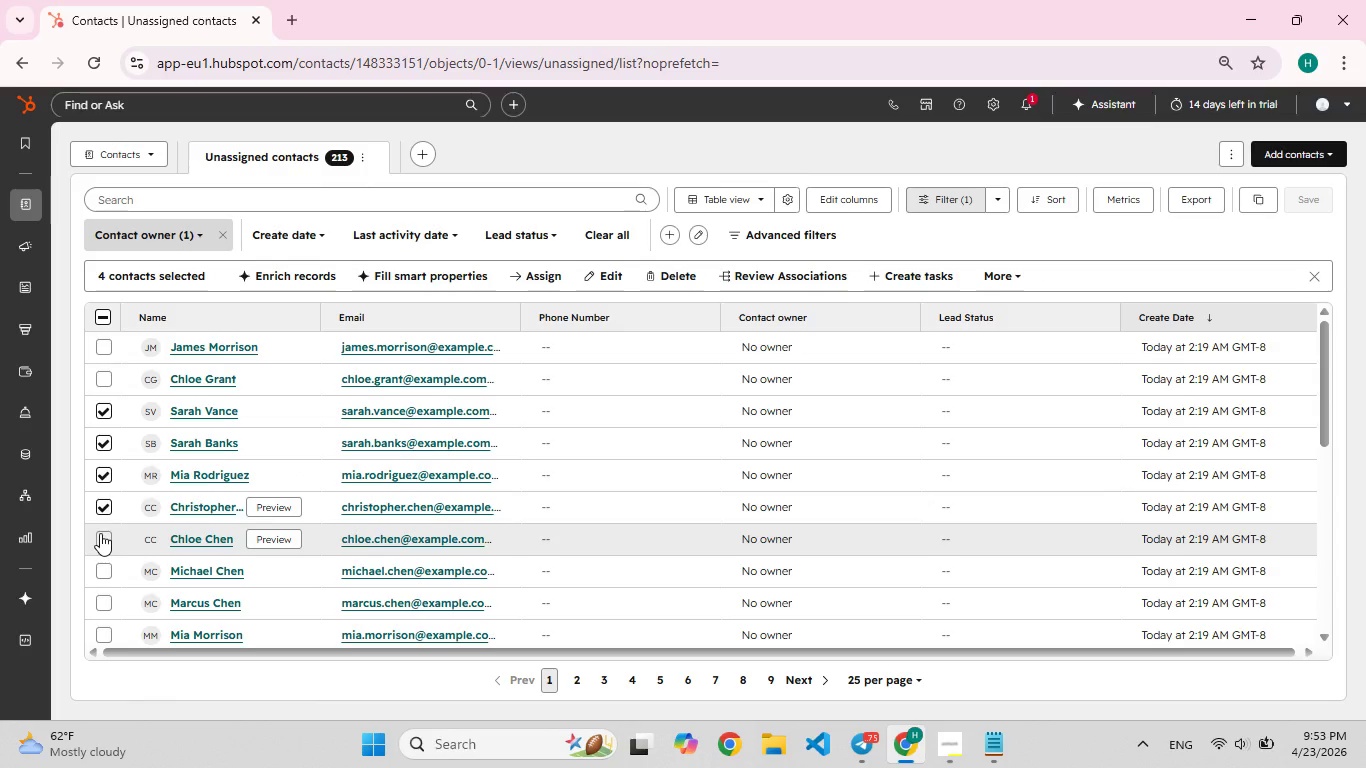 
left_click([100, 533])
 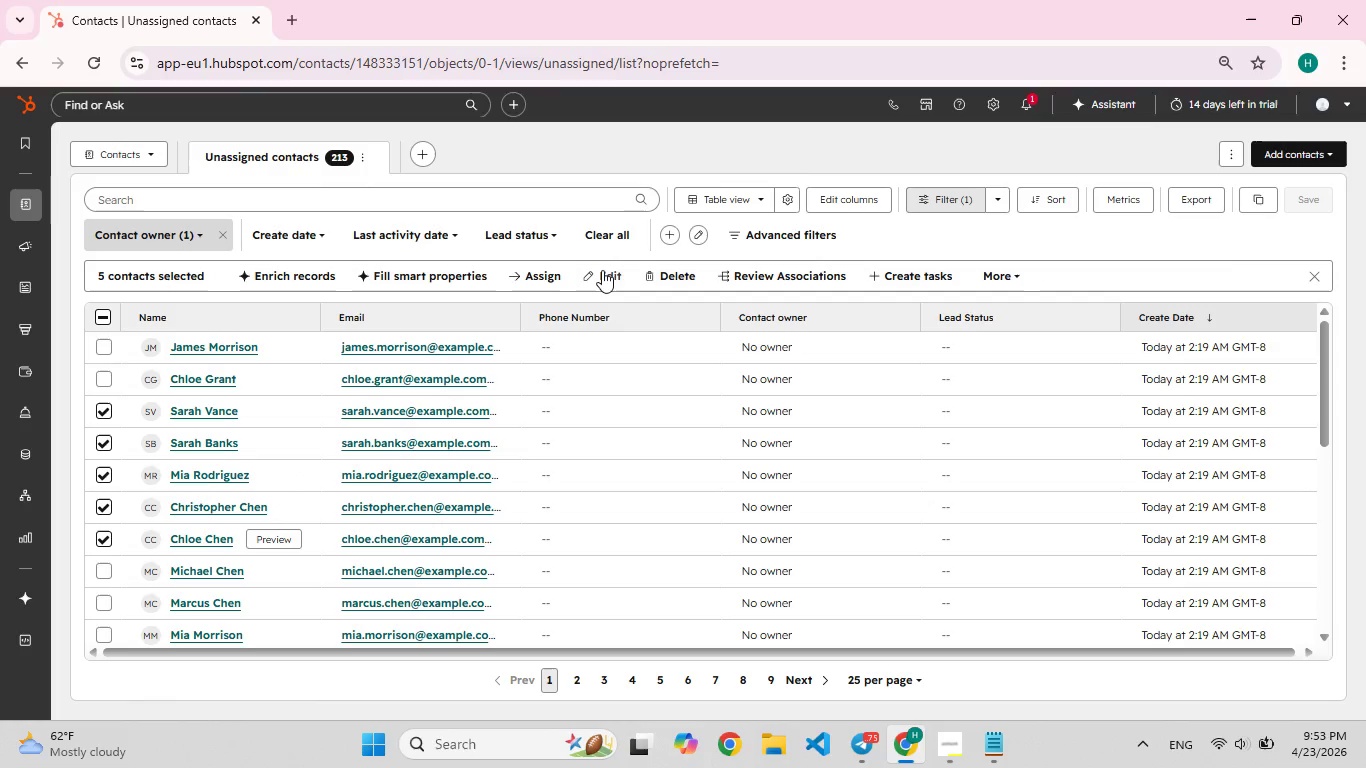 
left_click([603, 270])
 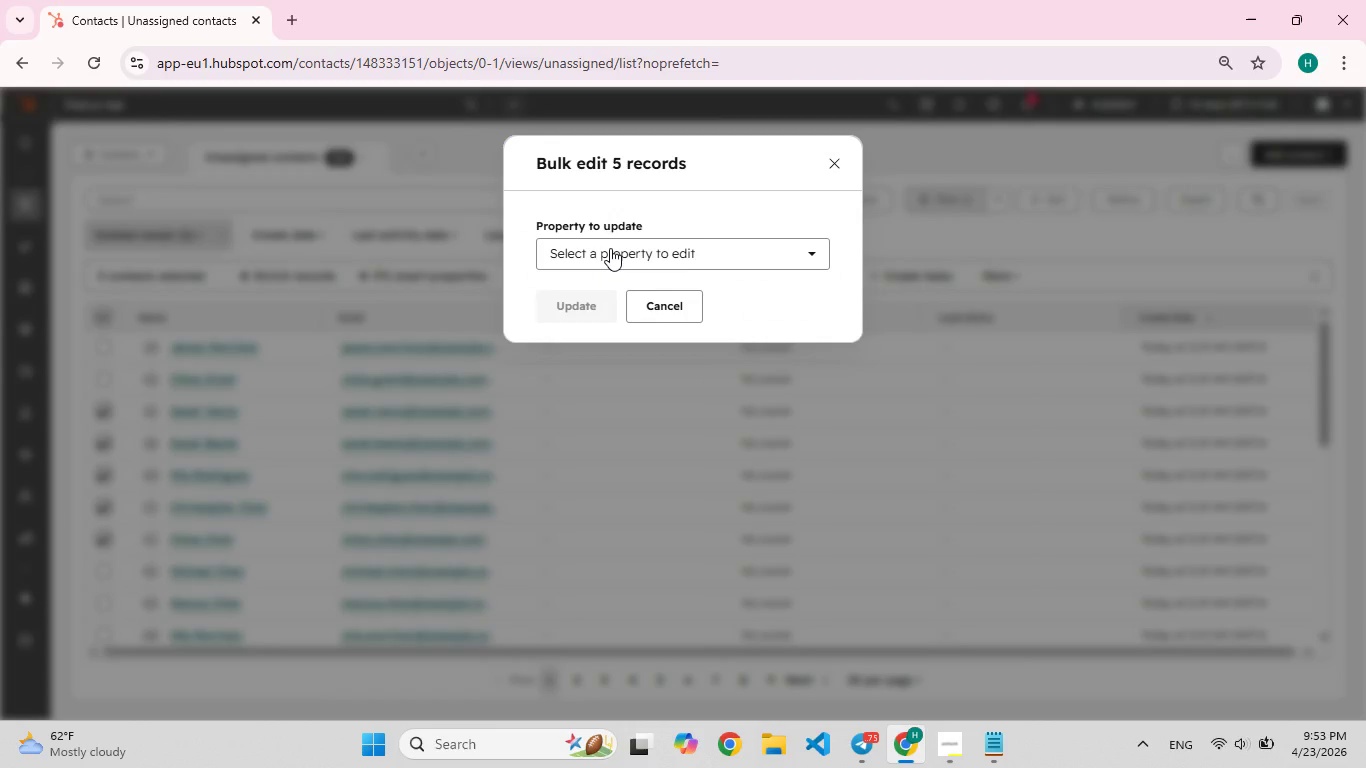 
left_click([610, 248])
 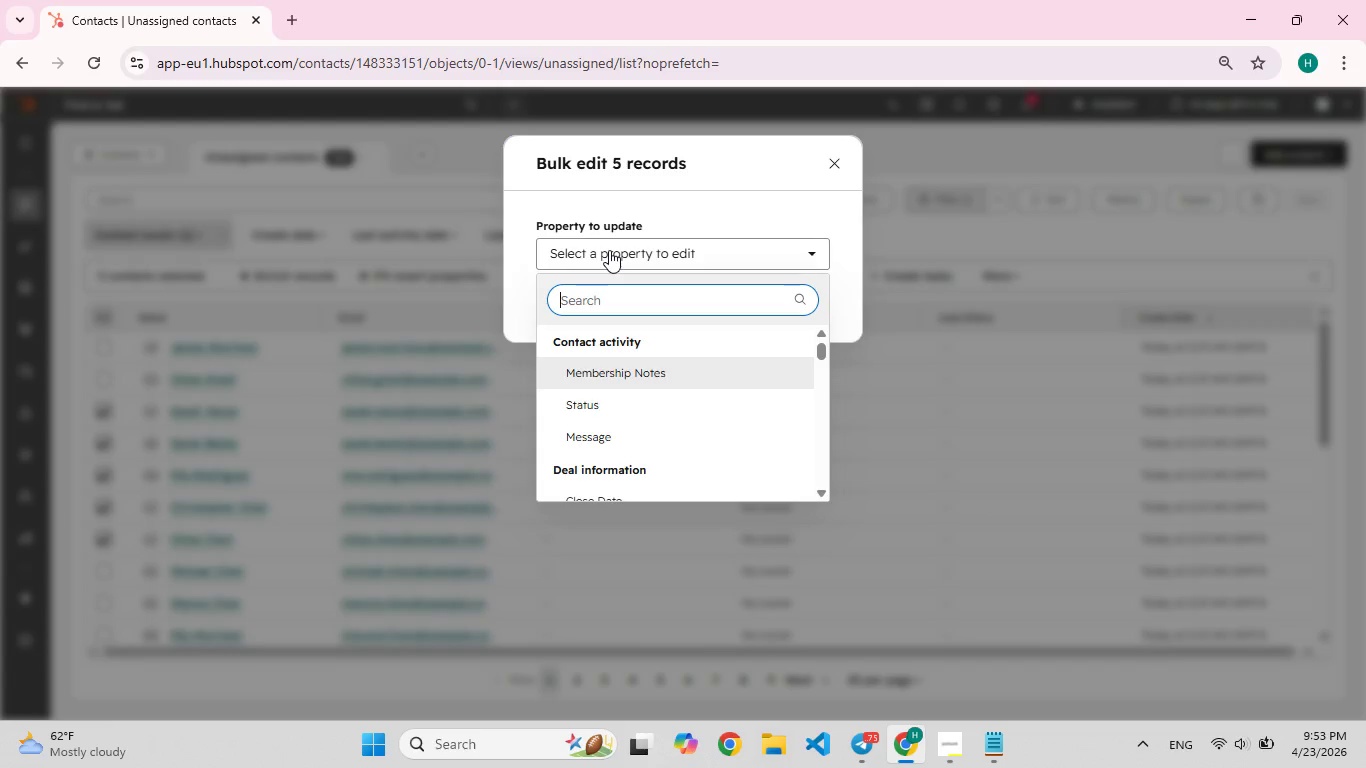 
type(last)
 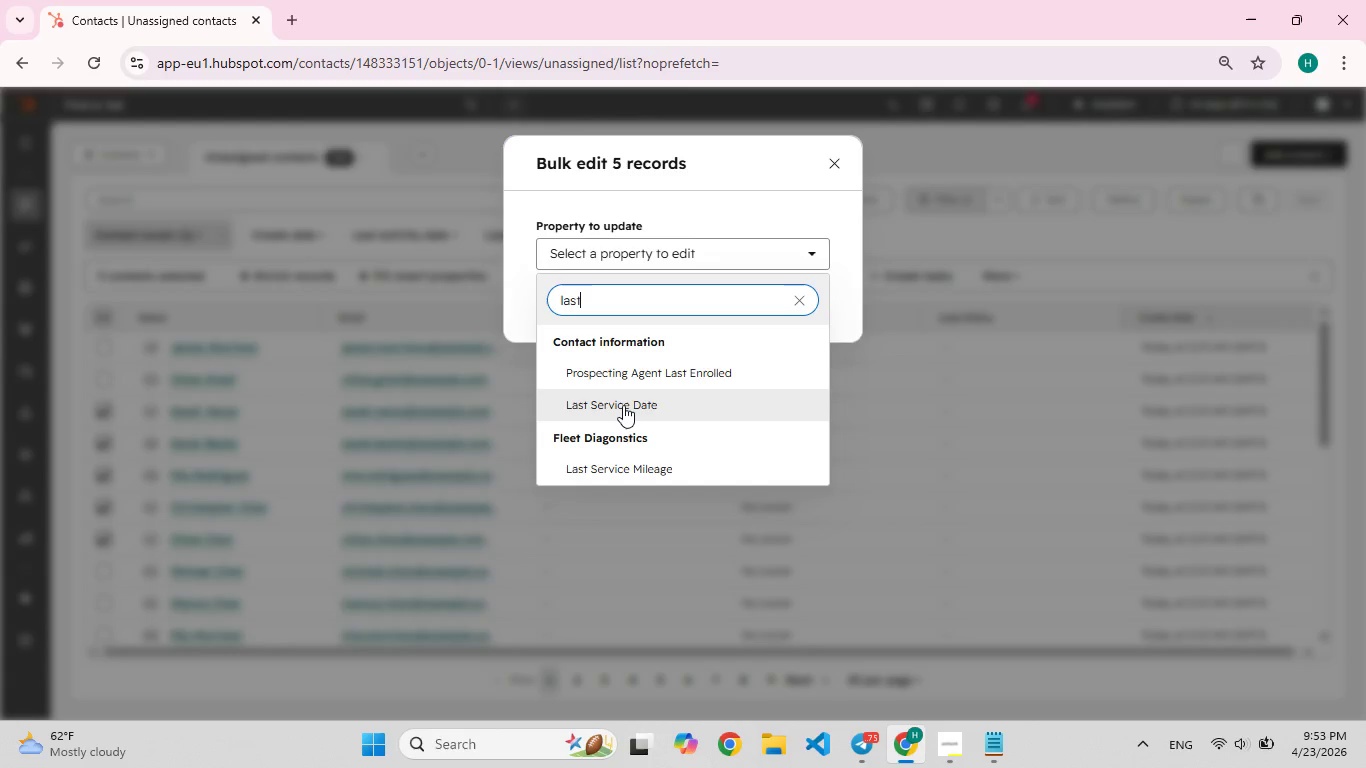 
left_click([623, 405])
 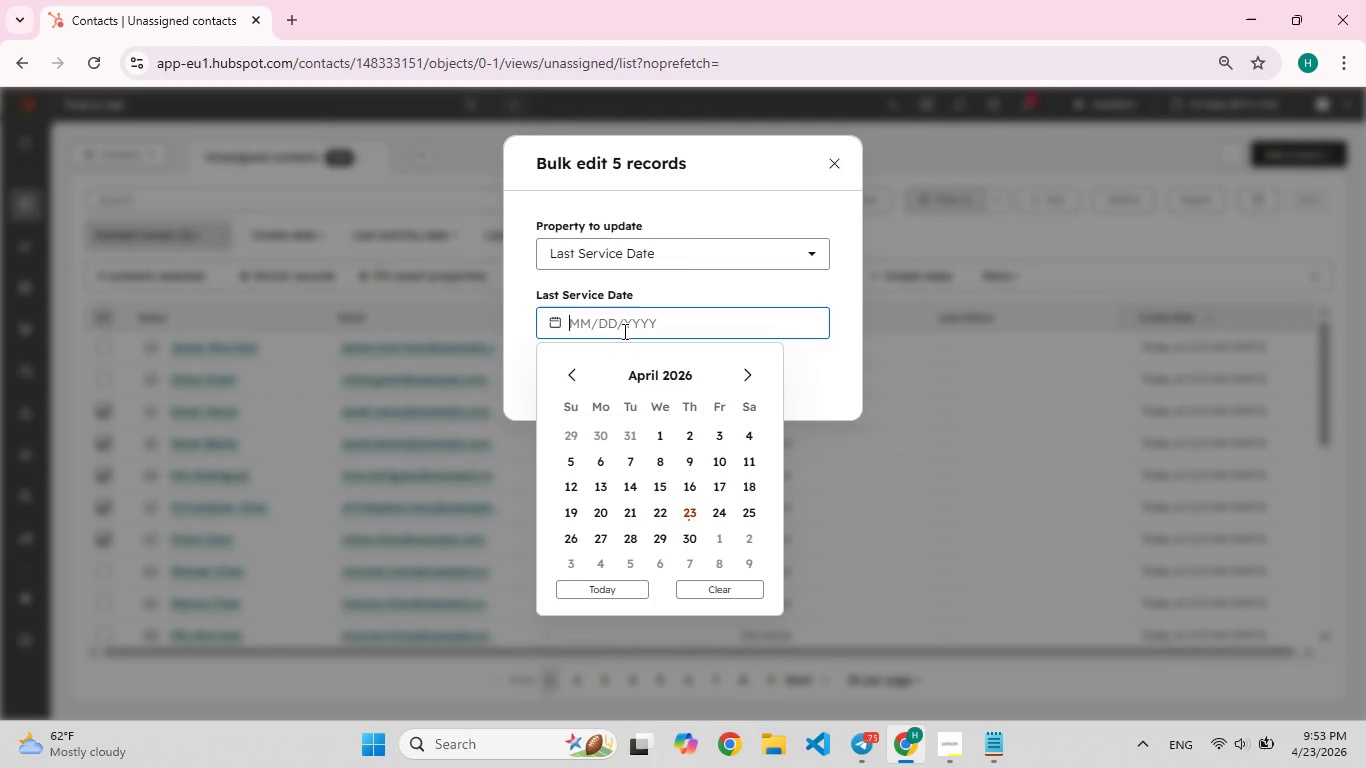 
wait(6.34)
 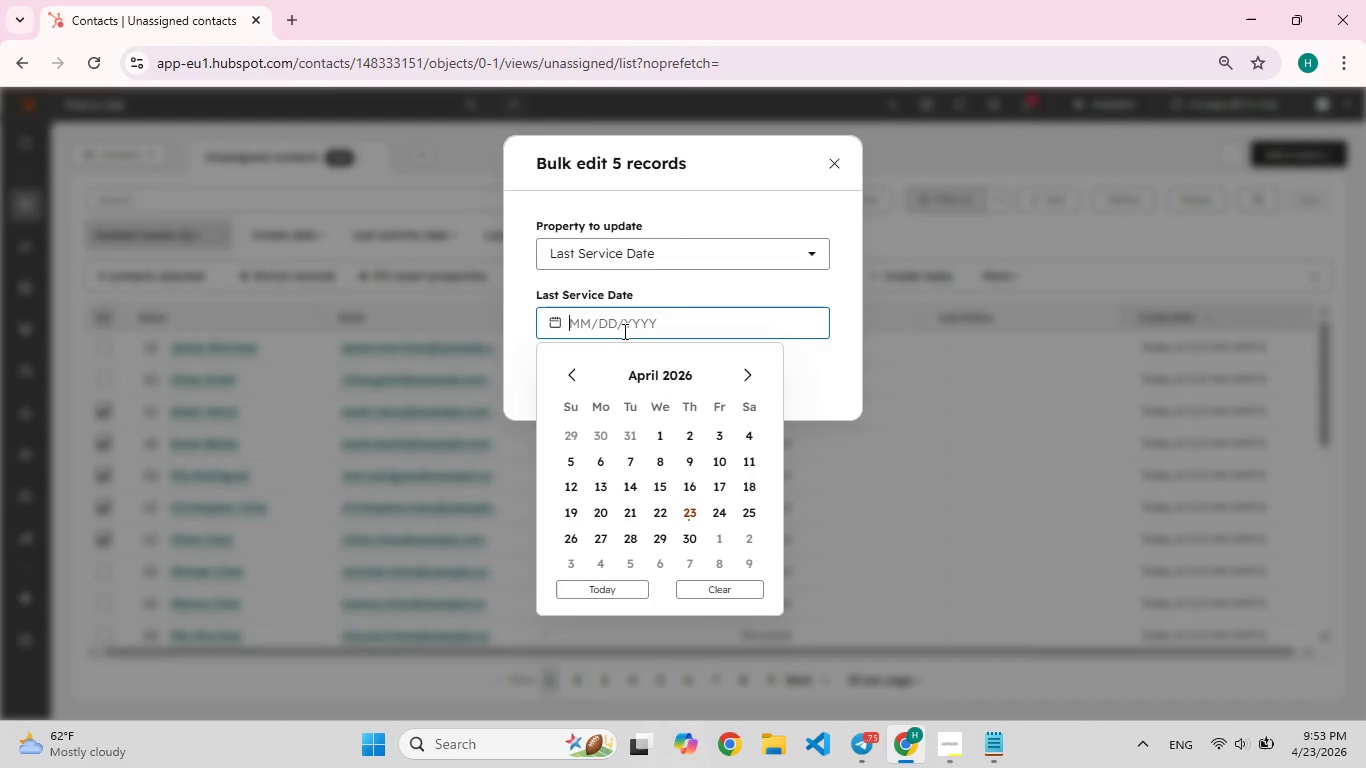 
type(12-=)
key(Backspace)
type([F9]01-2025)
 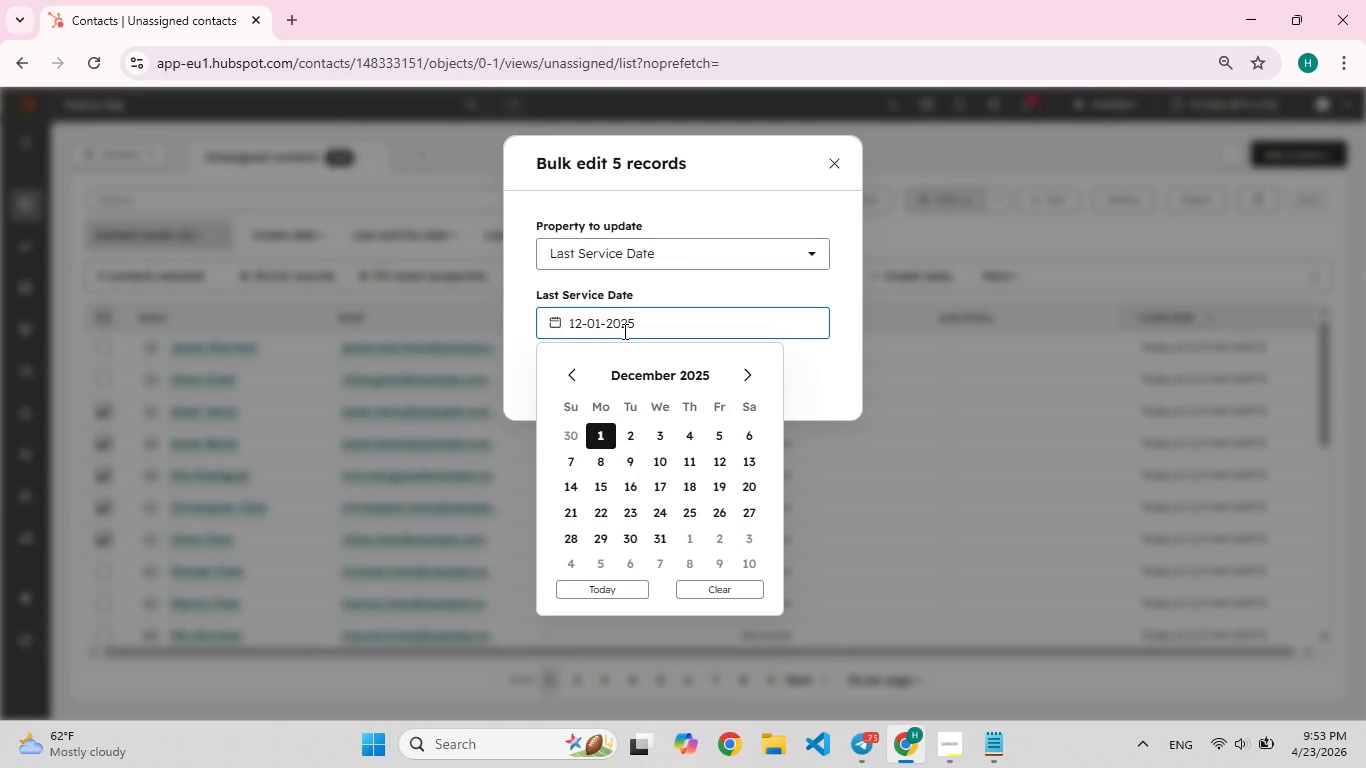 
key(Enter)
 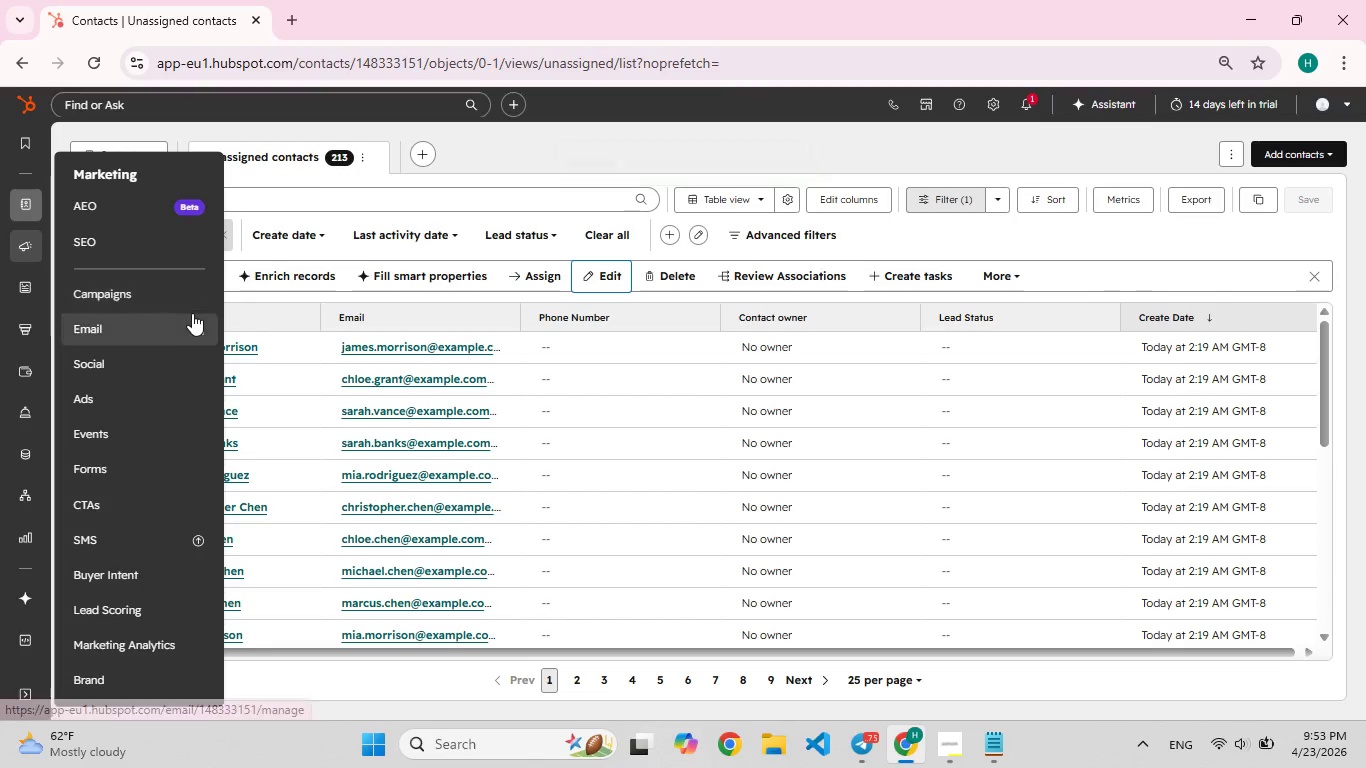 
wait(5.94)
 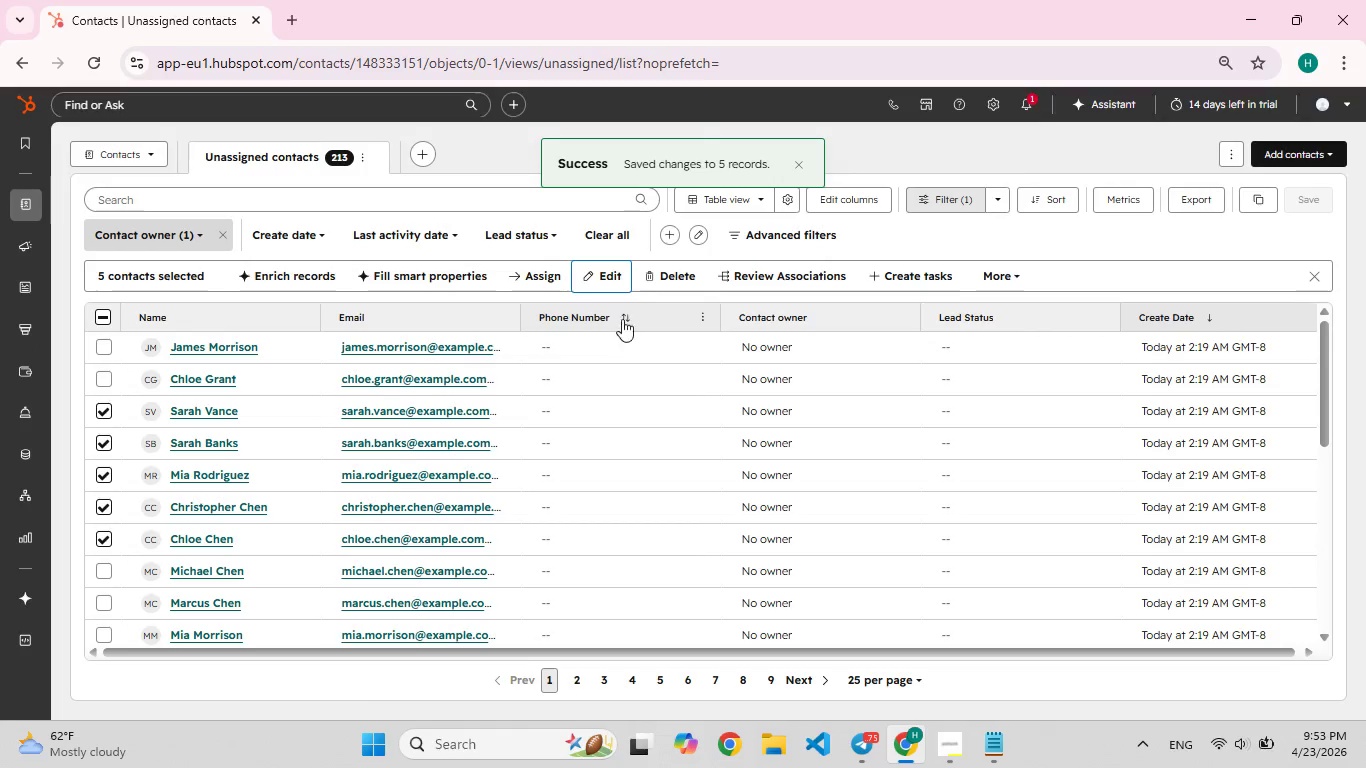 
mouse_move([29, 248])
 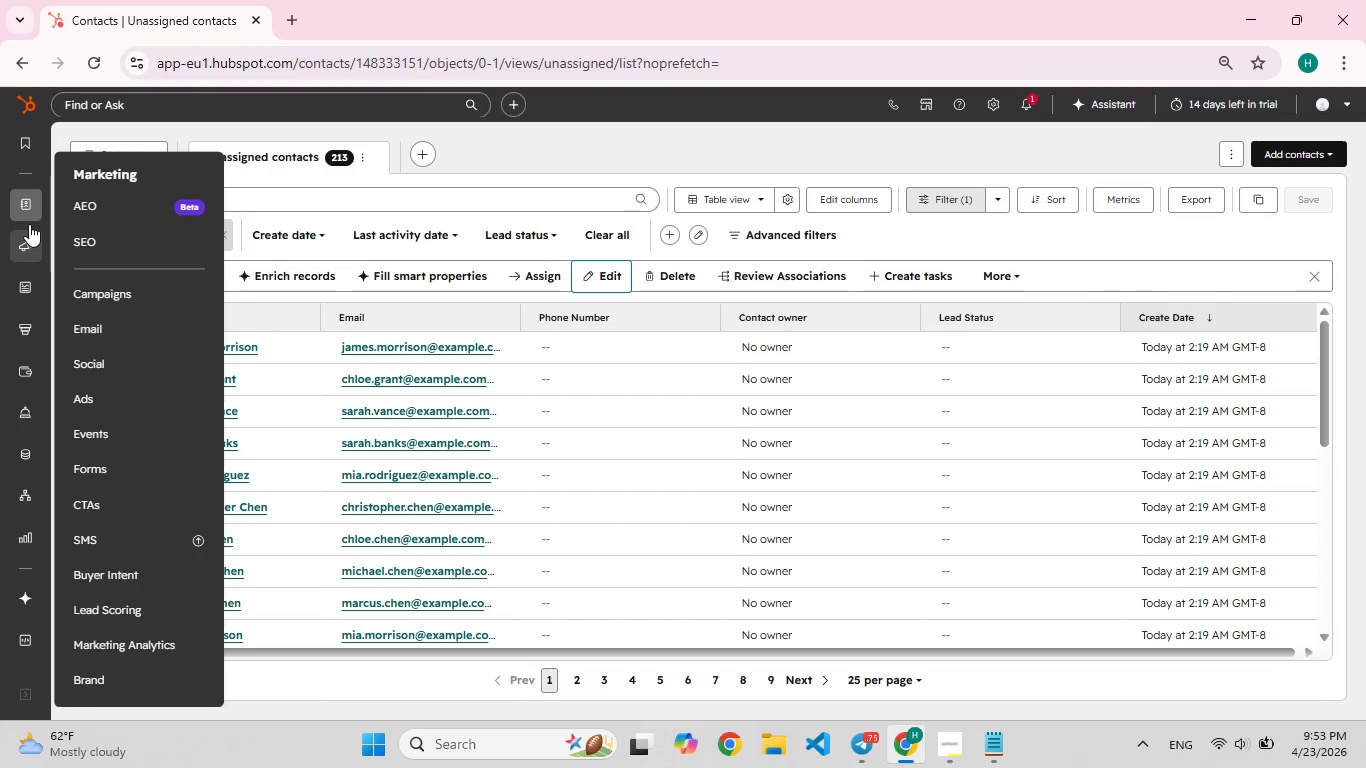 
mouse_move([55, 256])
 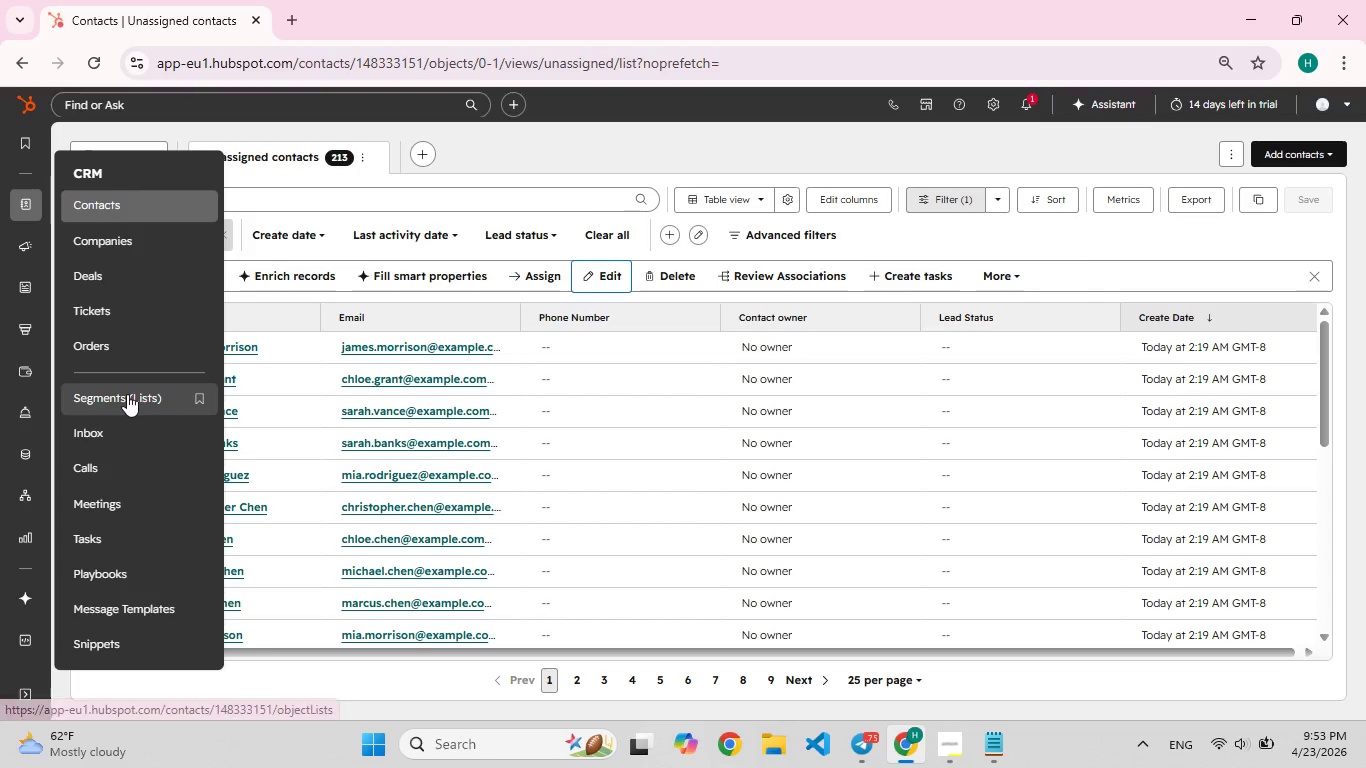 
left_click([127, 394])
 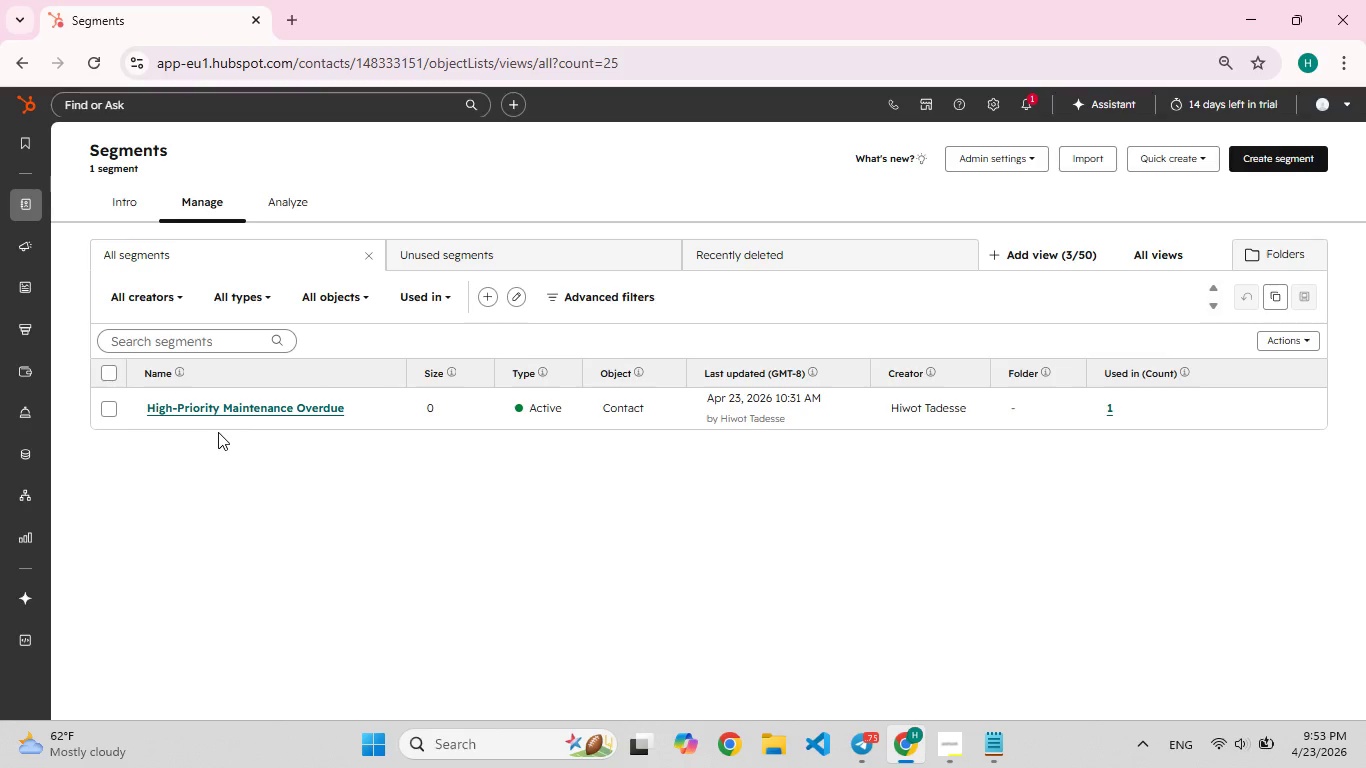 
wait(7.17)
 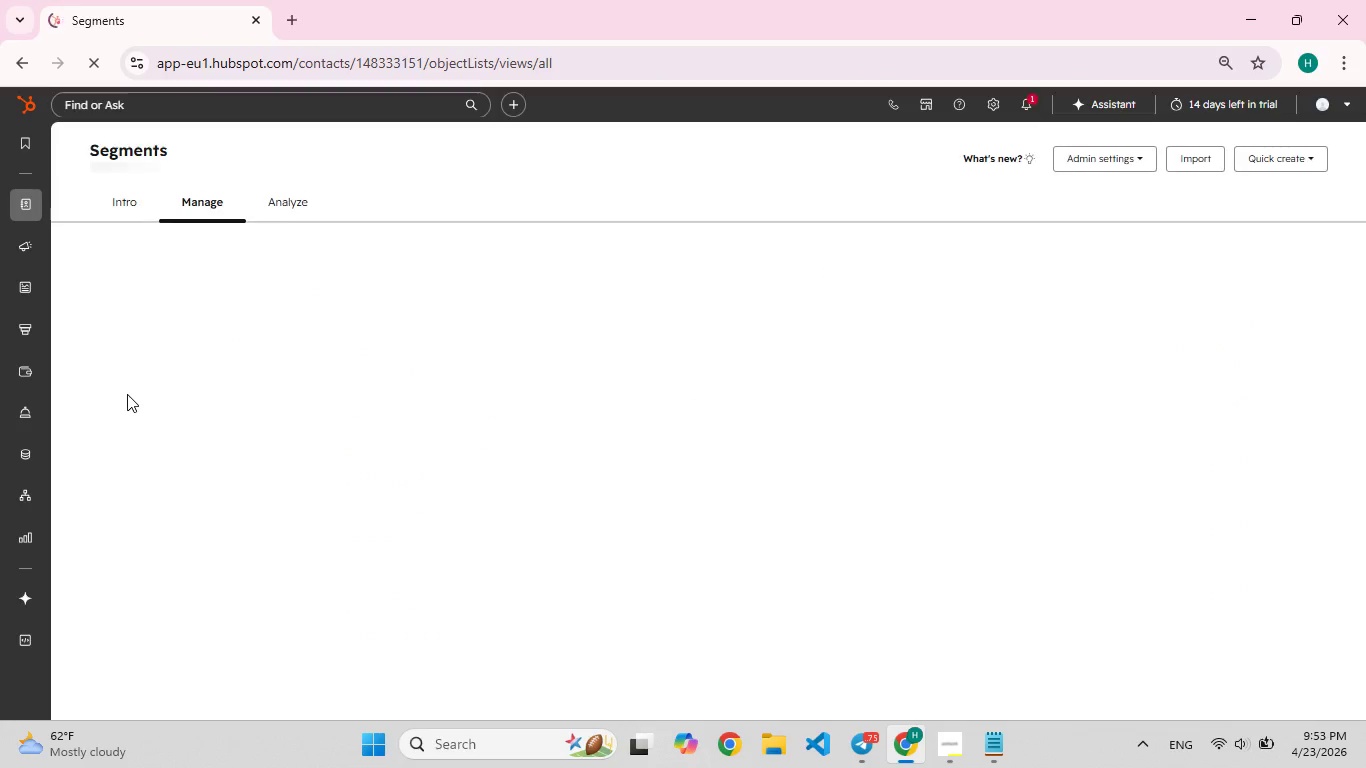 
scroll: coordinate [382, 513], scroll_direction: up, amount: 1.0
 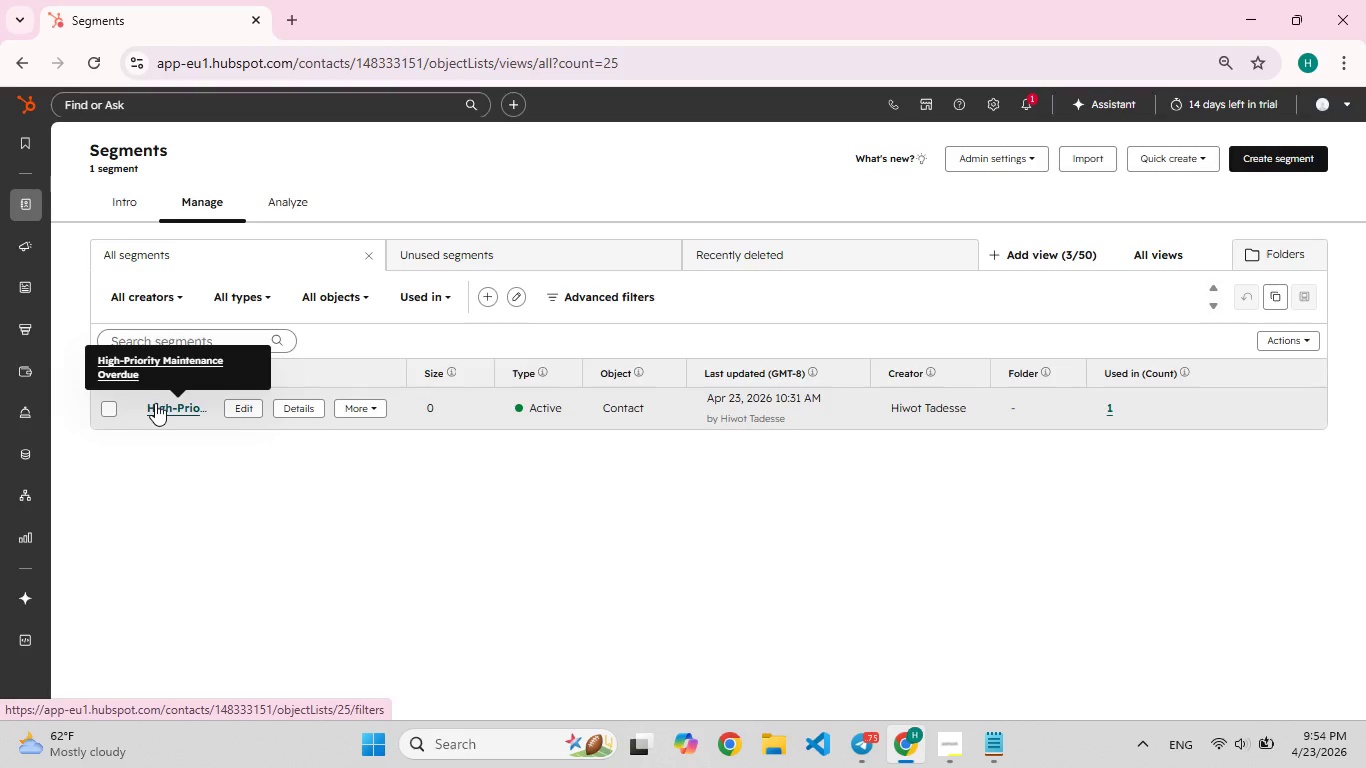 
wait(7.68)
 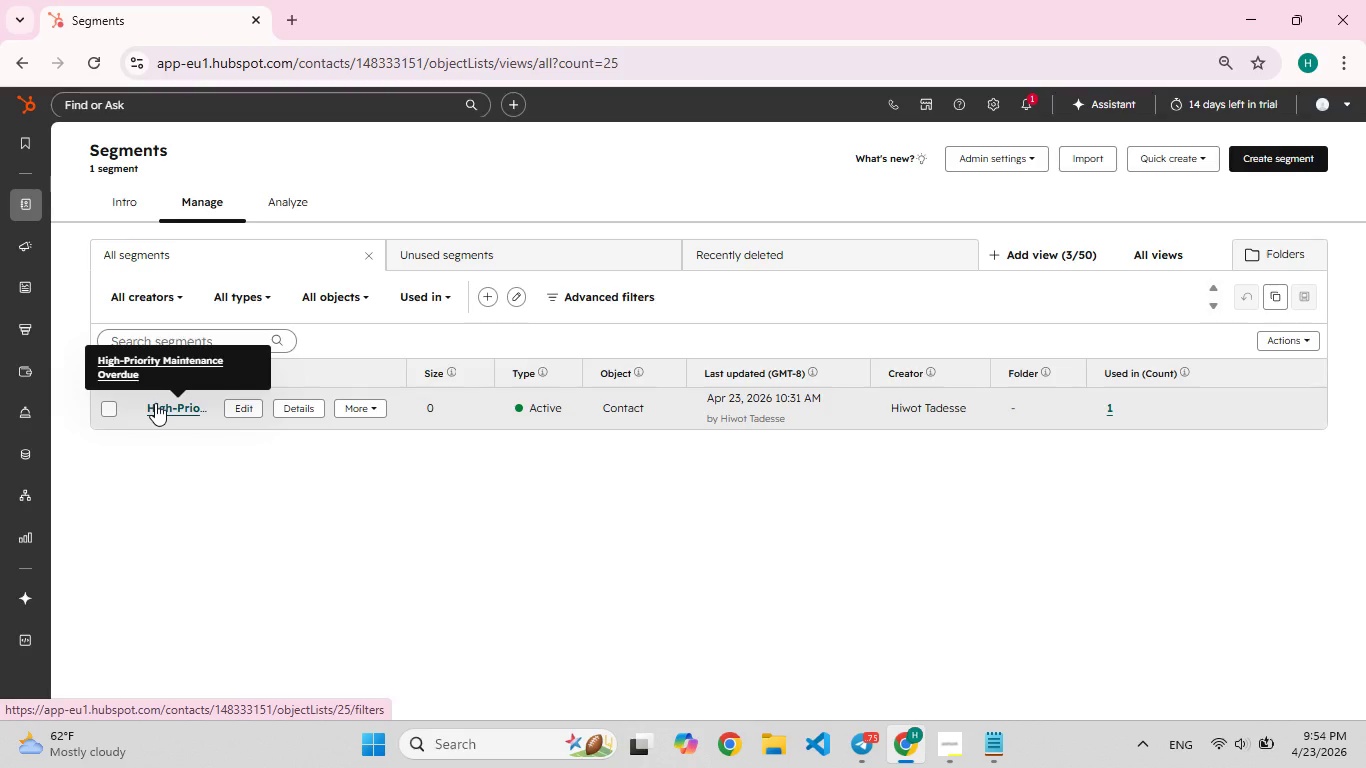 
left_click([155, 403])
 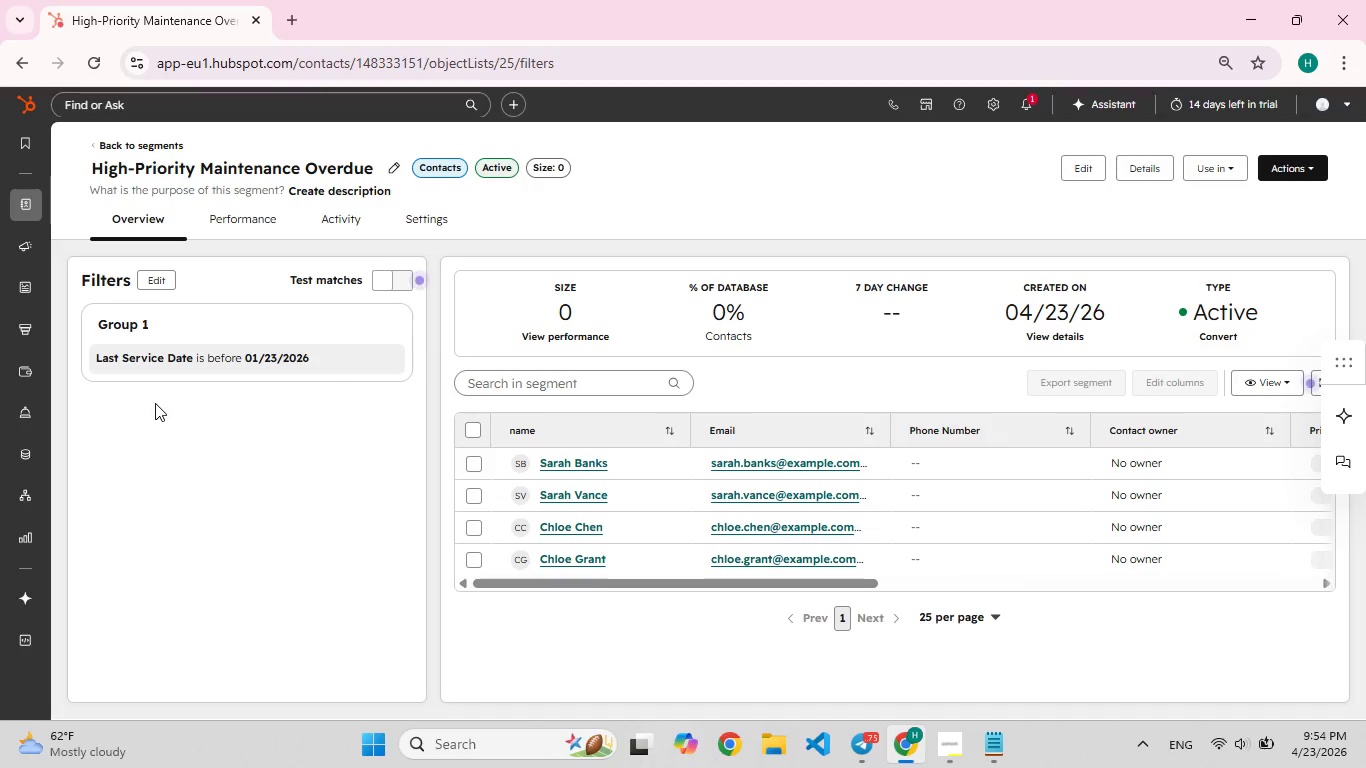 
wait(7.58)
 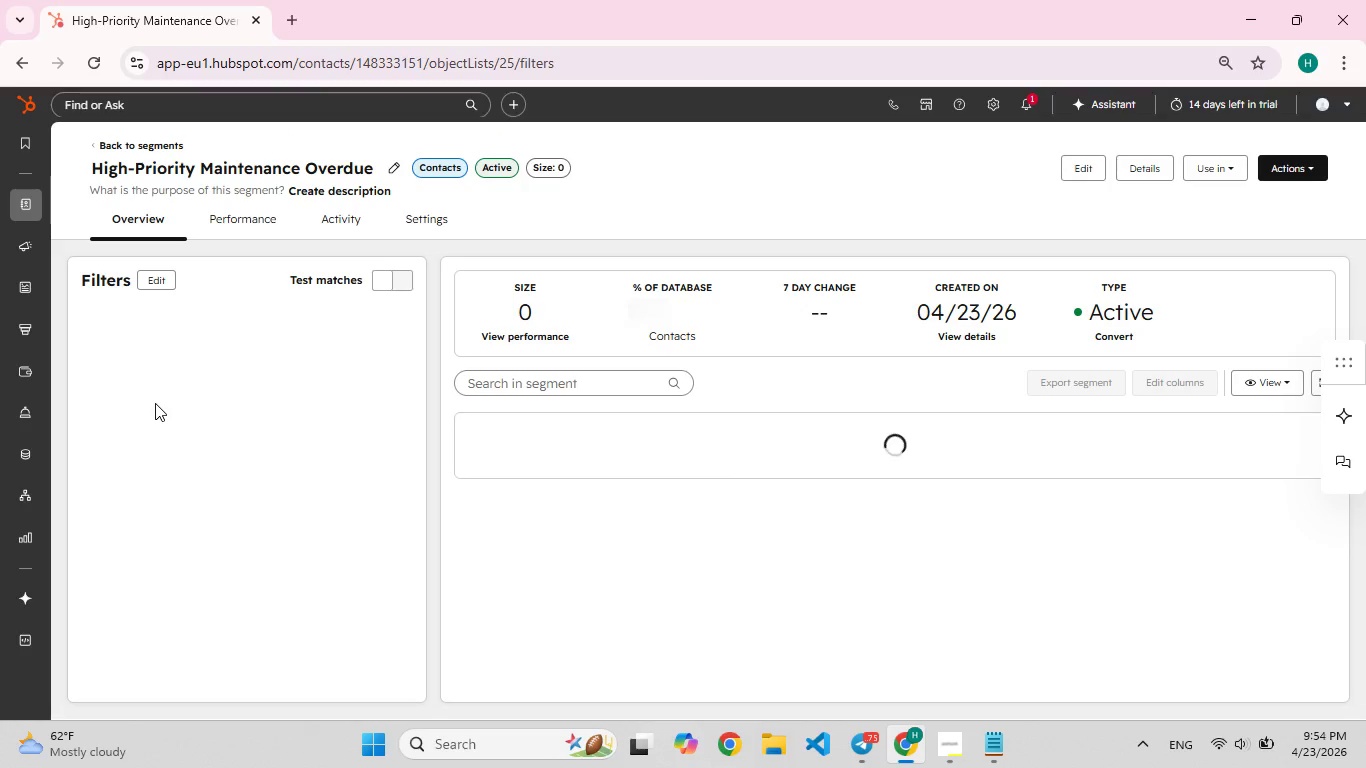 
scroll: coordinate [719, 634], scroll_direction: up, amount: 1.0
 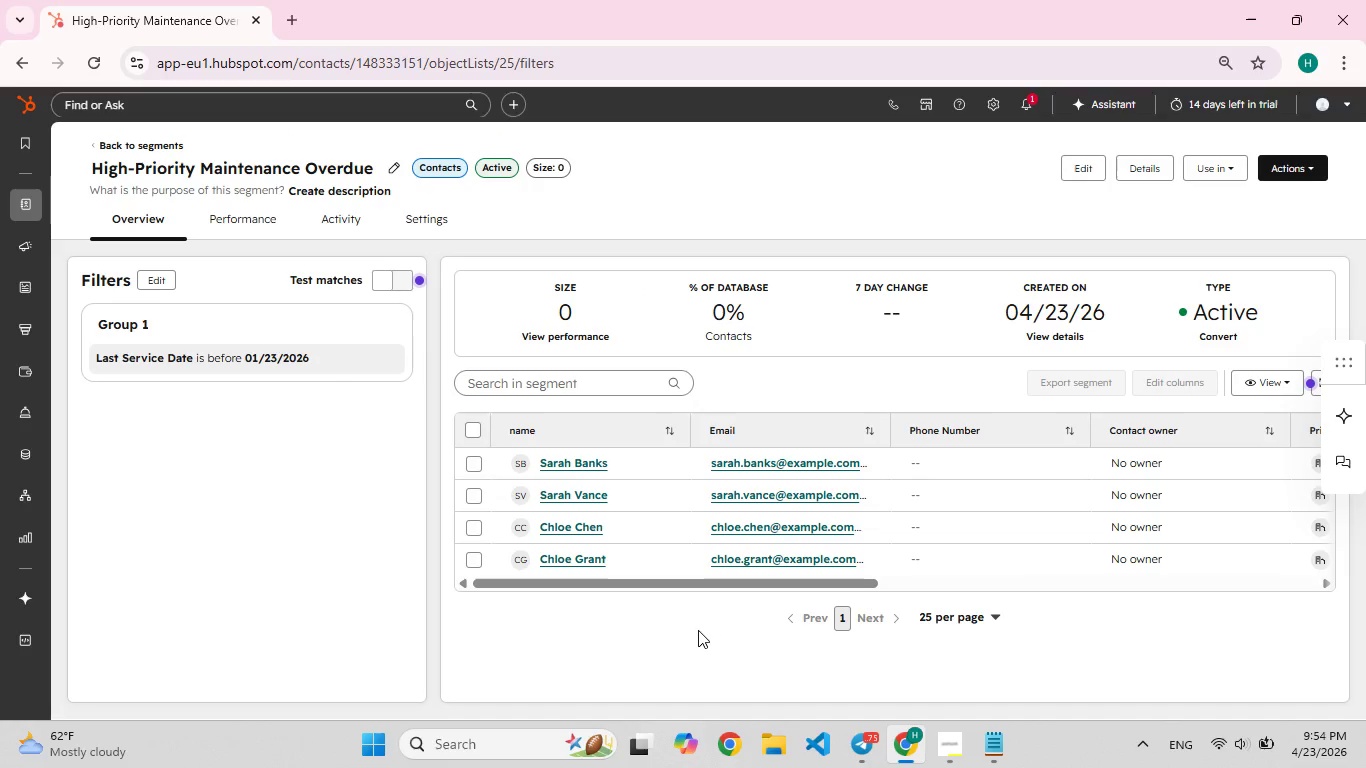 
hold_key(key=F5, duration=0.91)
 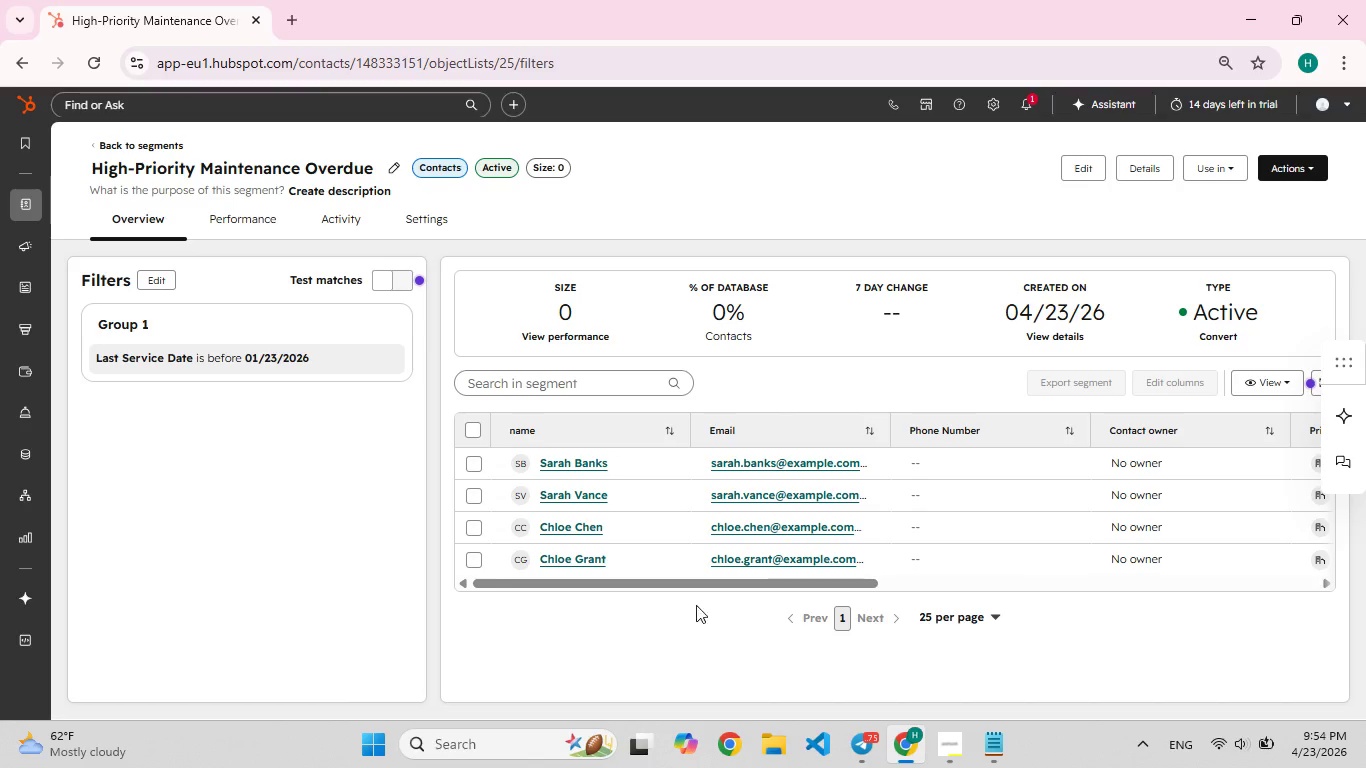 
key(Meta+Shift+S)
 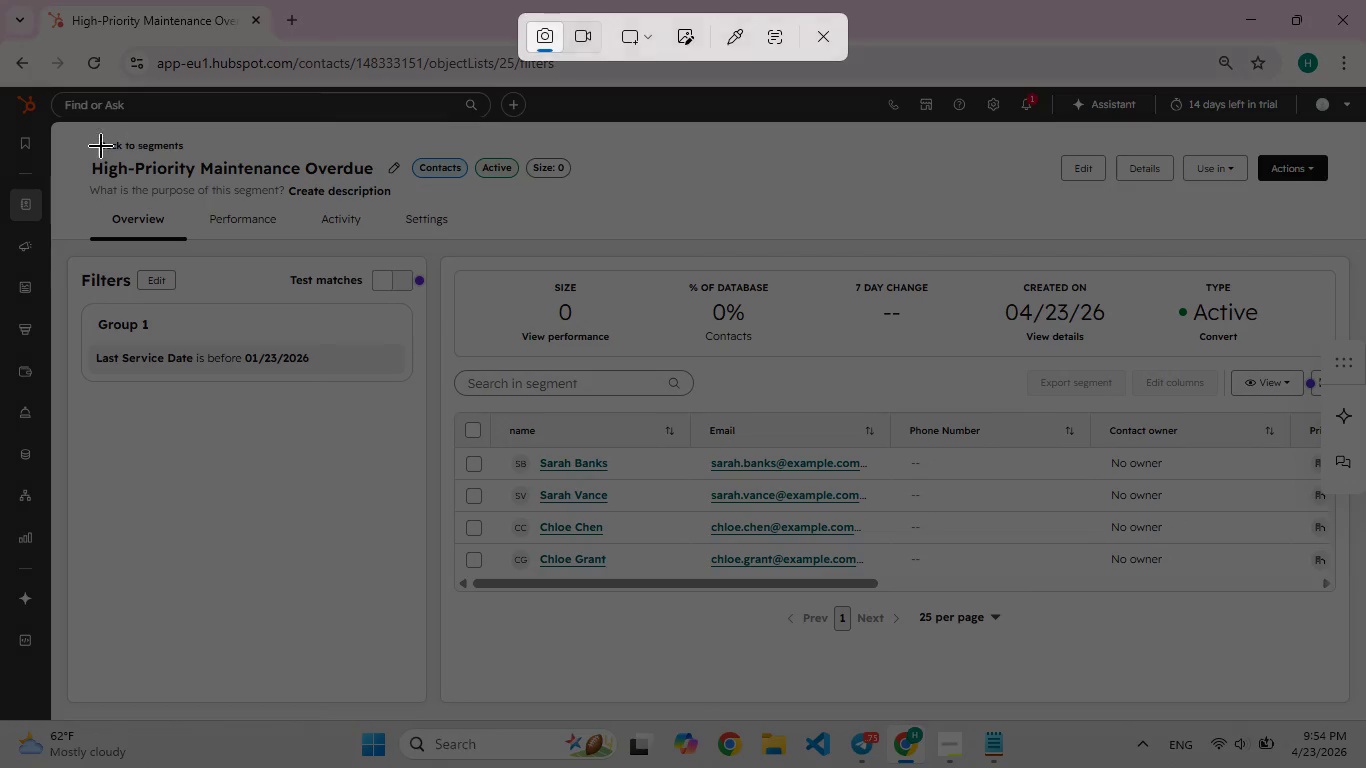 
left_click_drag(start_coordinate=[58, 141], to_coordinate=[1328, 697])
 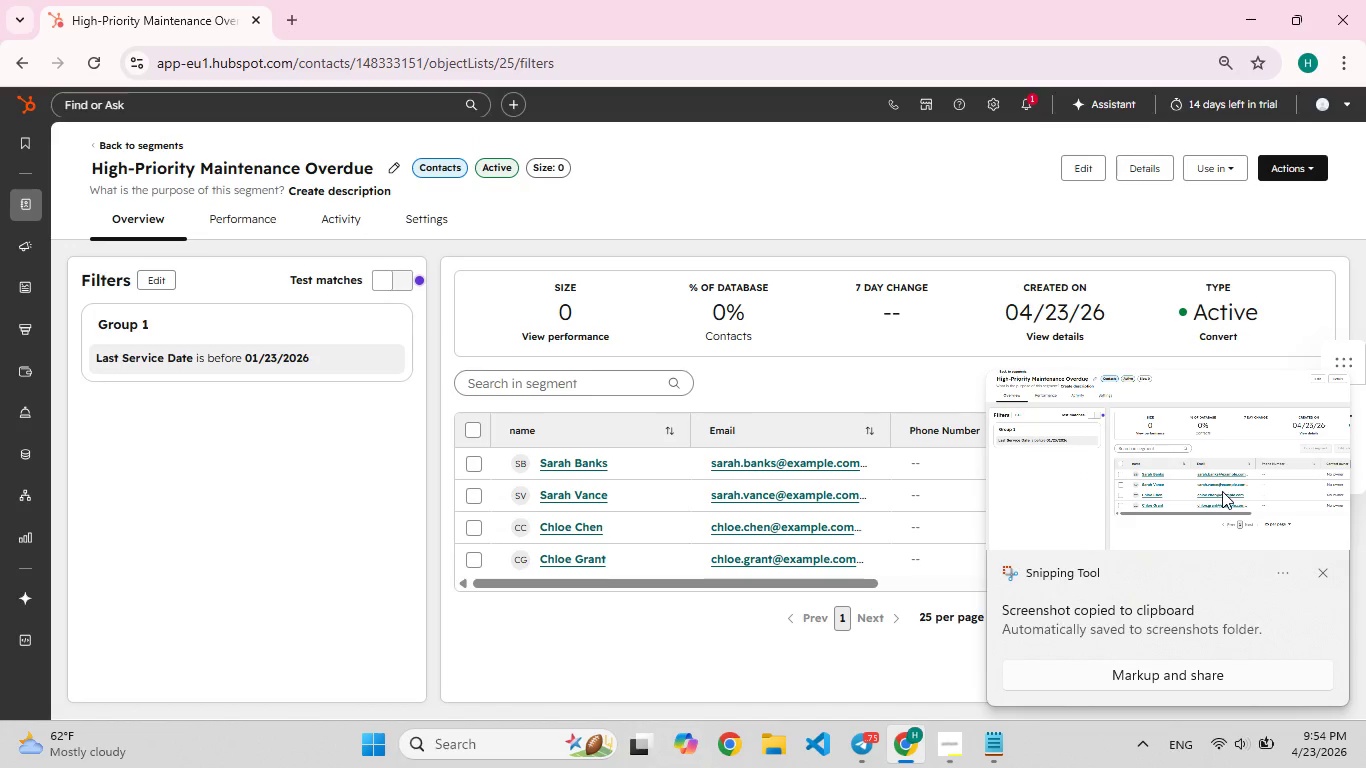 
left_click([1244, 509])
 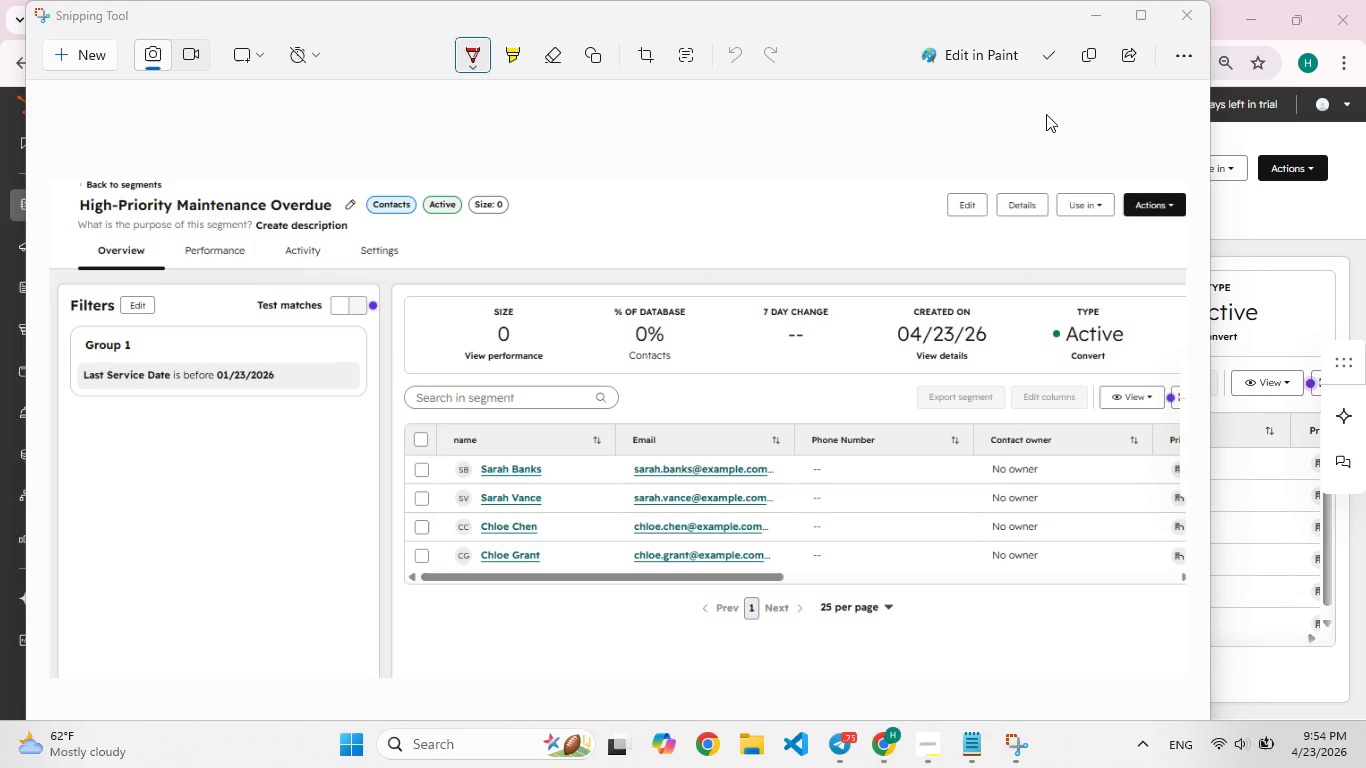 
left_click([1043, 59])
 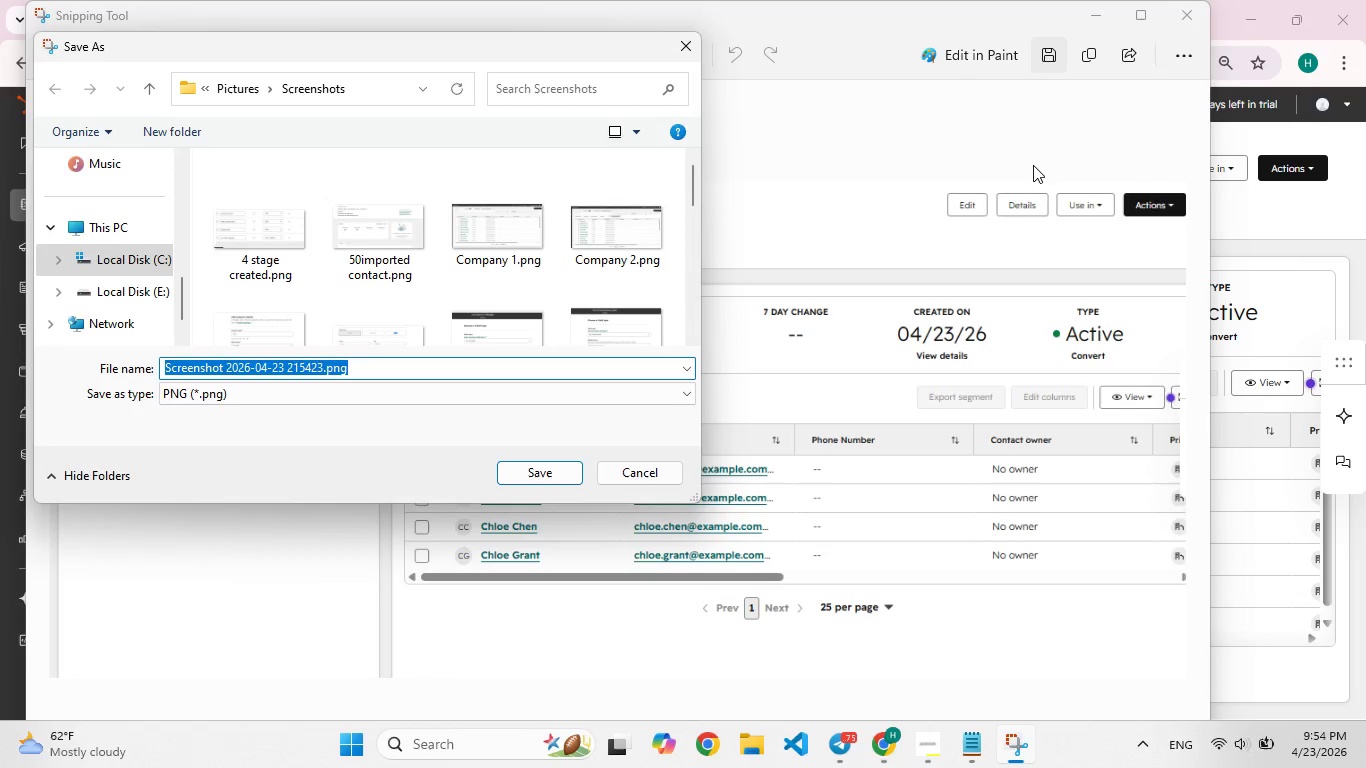 
type(user added to se[F8]gment)
 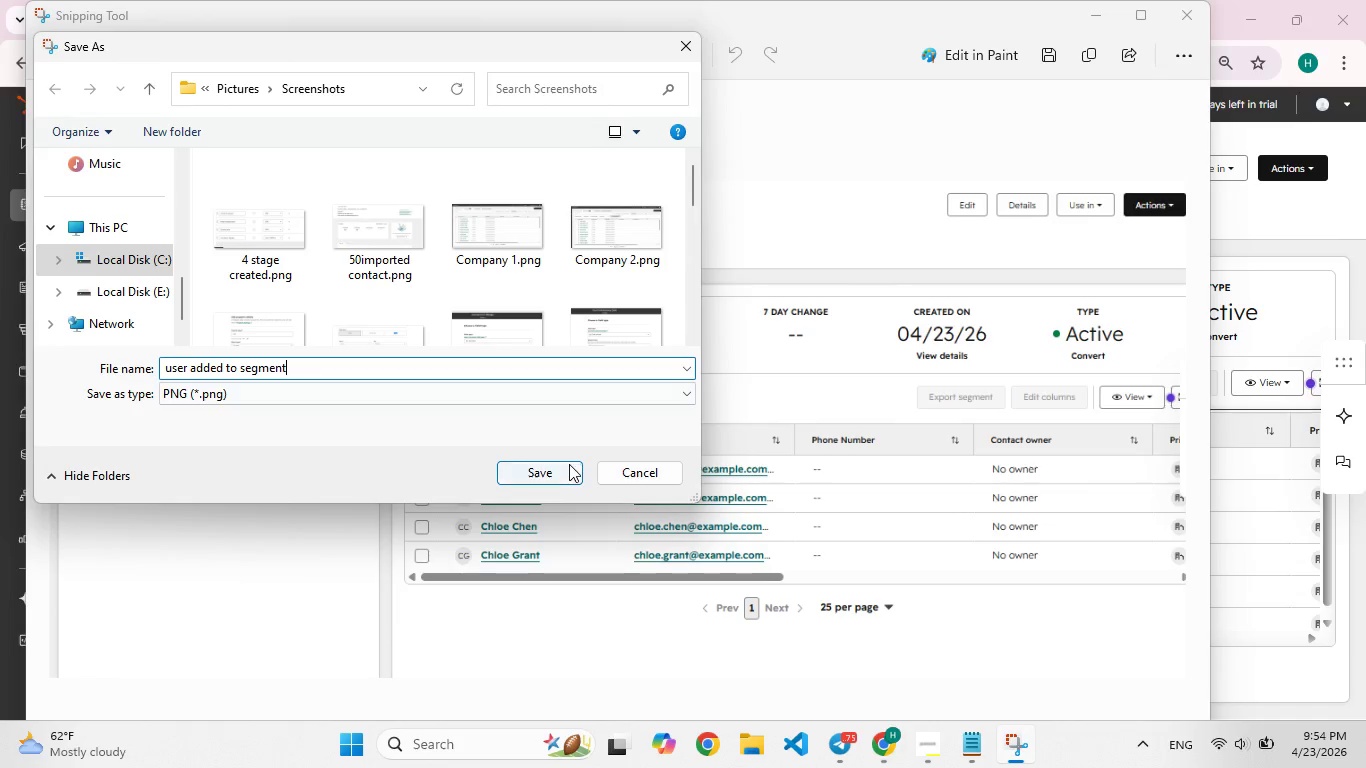 
left_click([569, 464])
 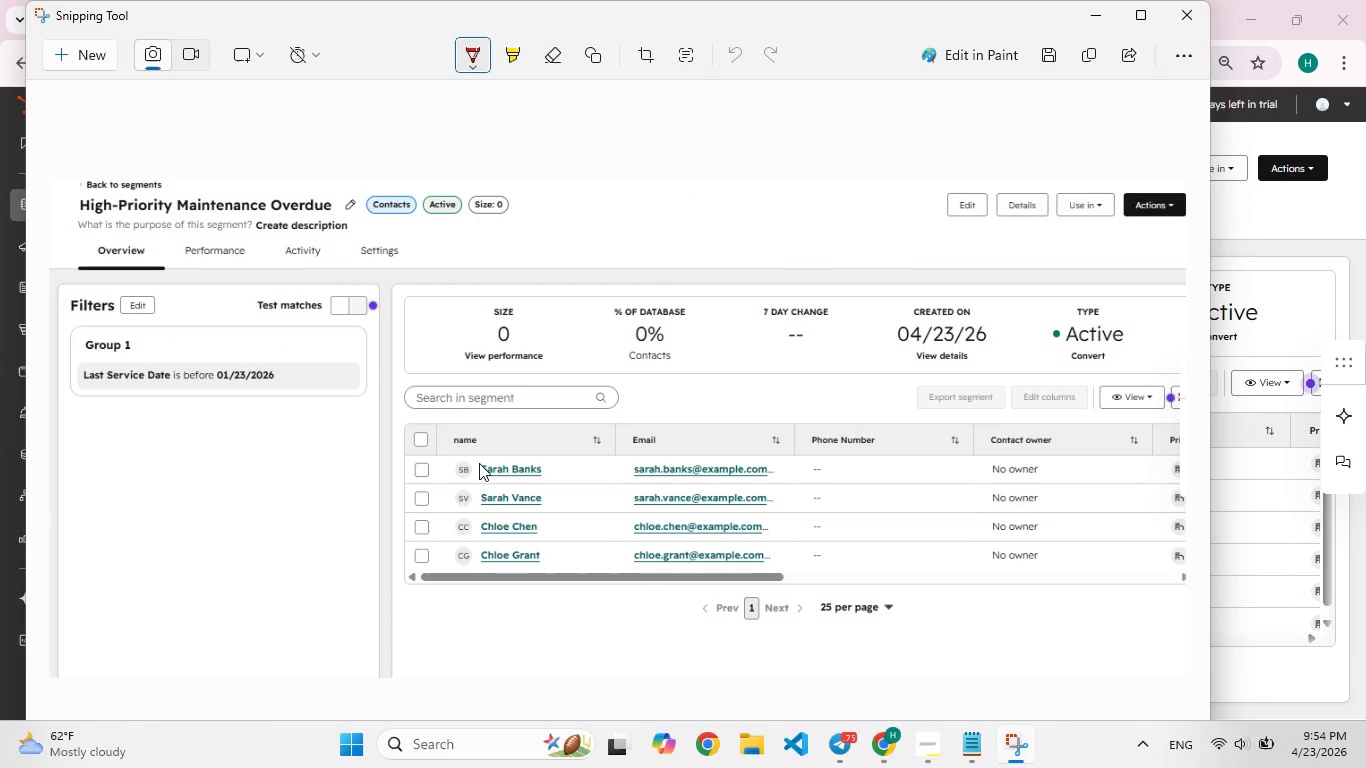 
wait(11.16)
 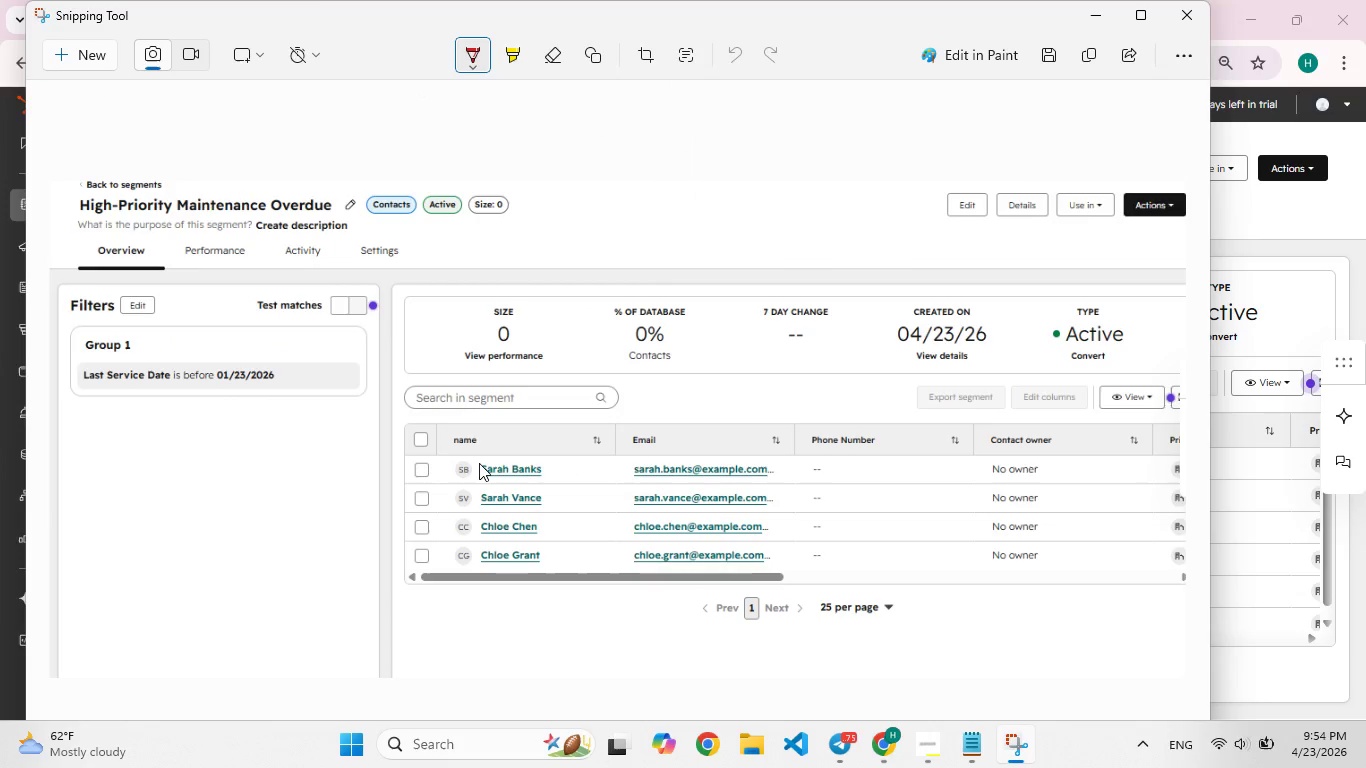 
left_click([1172, 2])
 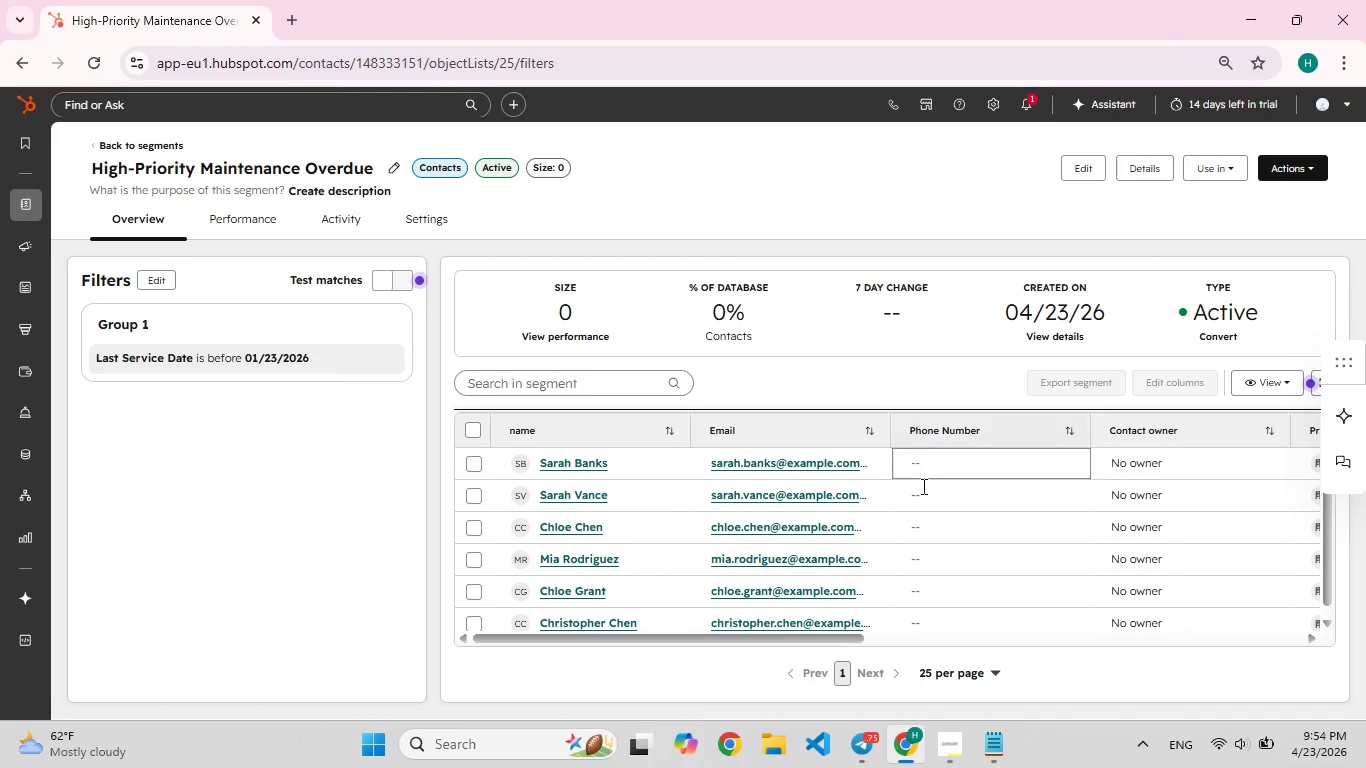 
scroll: coordinate [922, 489], scroll_direction: down, amount: 2.0
 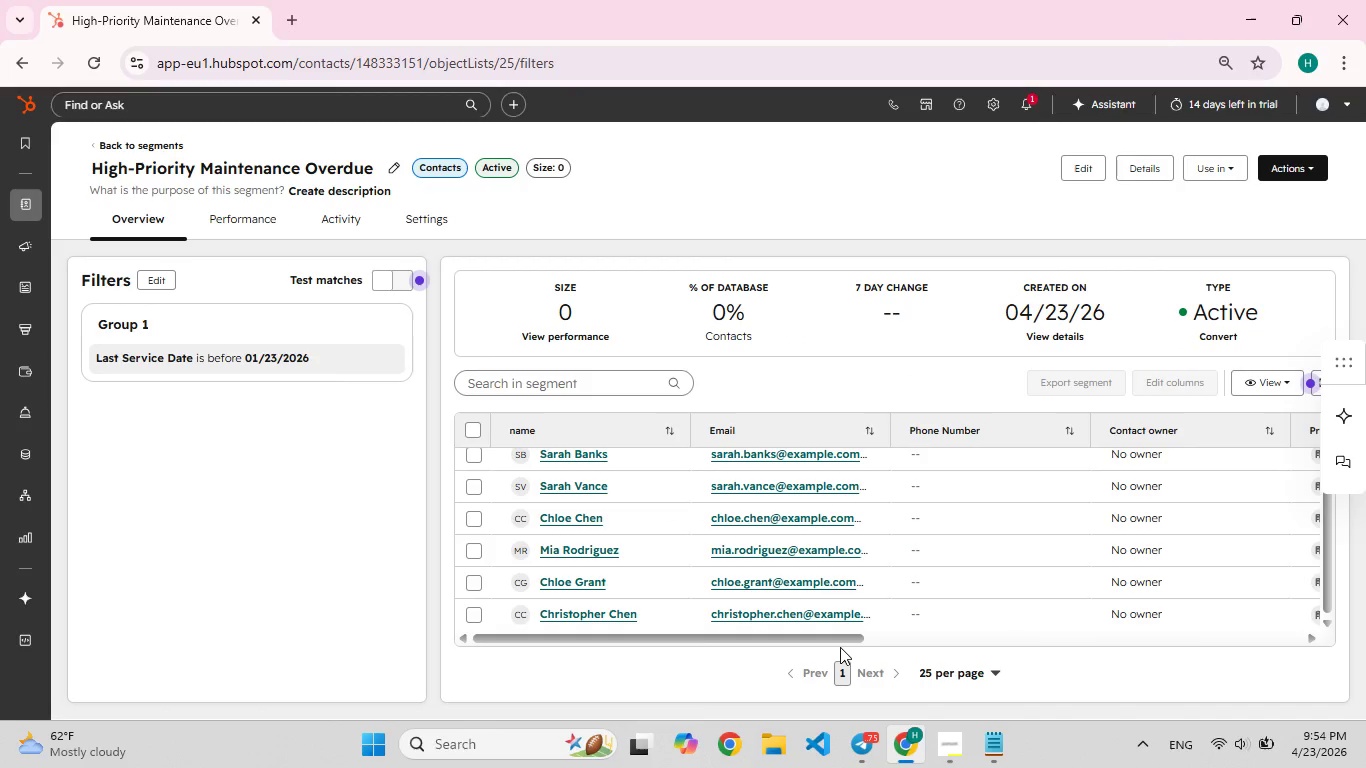 
left_click_drag(start_coordinate=[840, 647], to_coordinate=[942, 647])
 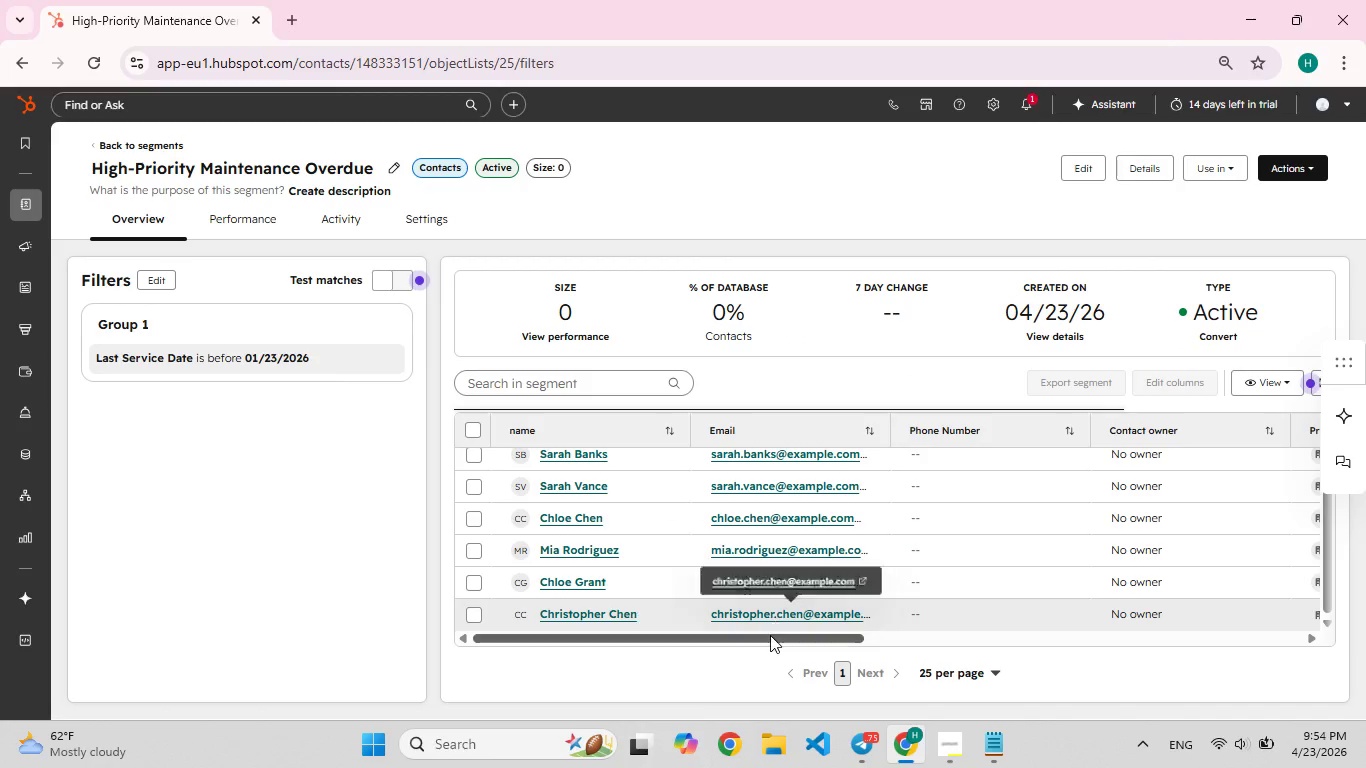 
left_click_drag(start_coordinate=[769, 638], to_coordinate=[1122, 664])
 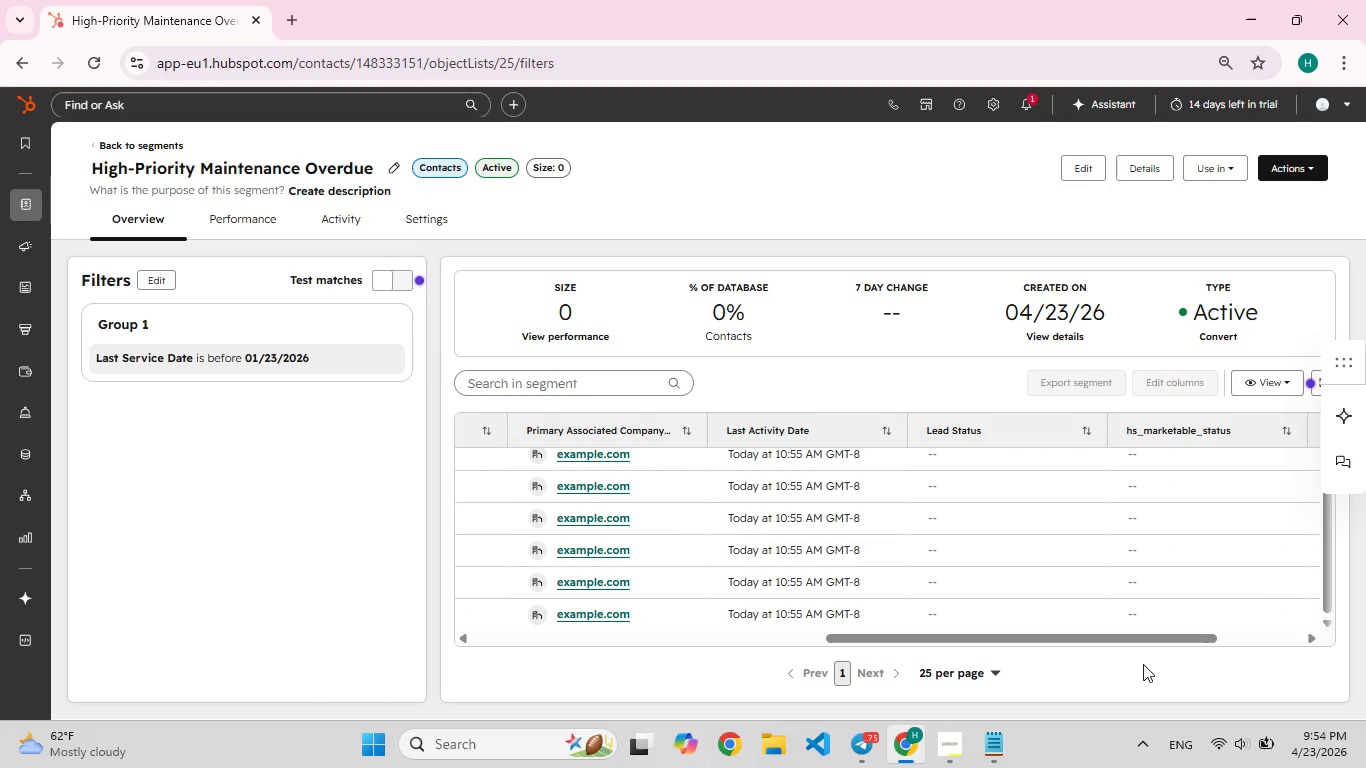 
left_click_drag(start_coordinate=[1142, 664], to_coordinate=[1268, 636])
 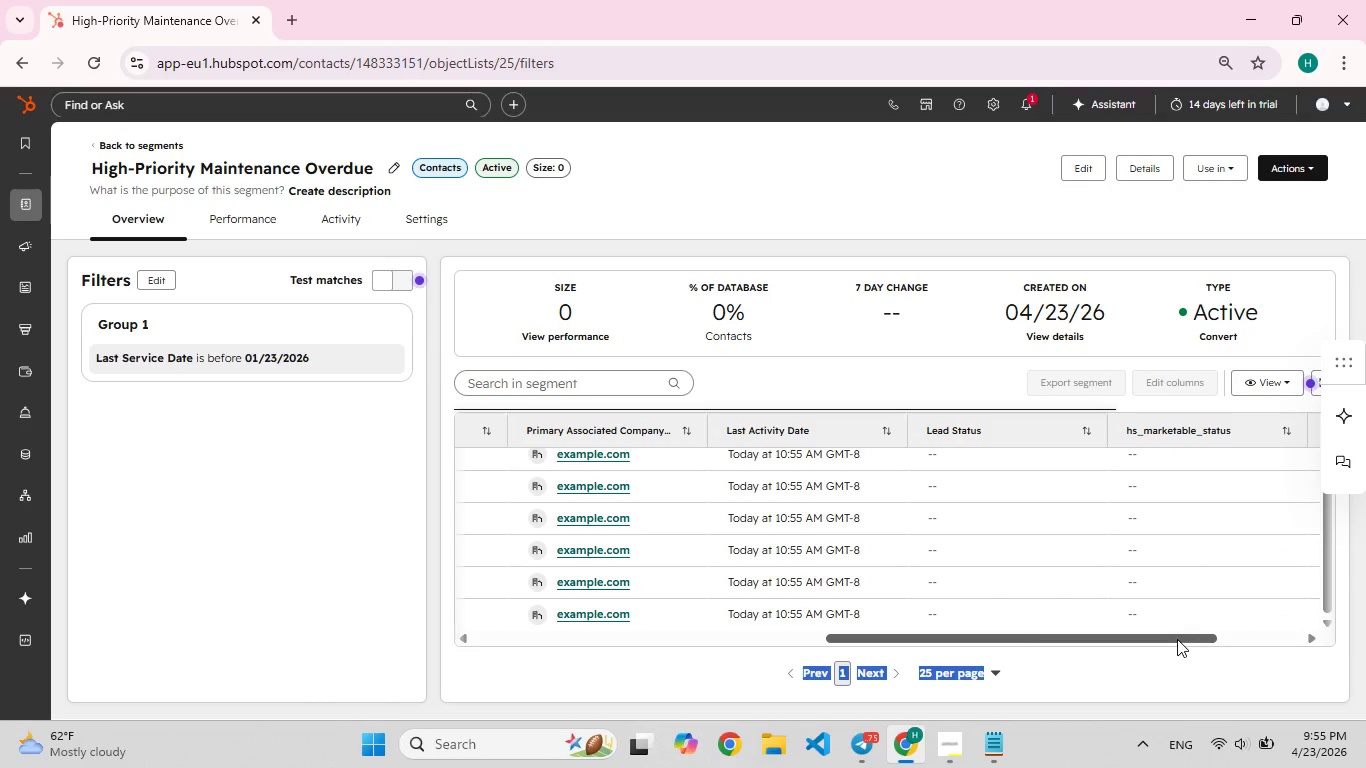 
left_click_drag(start_coordinate=[1177, 639], to_coordinate=[1235, 639])
 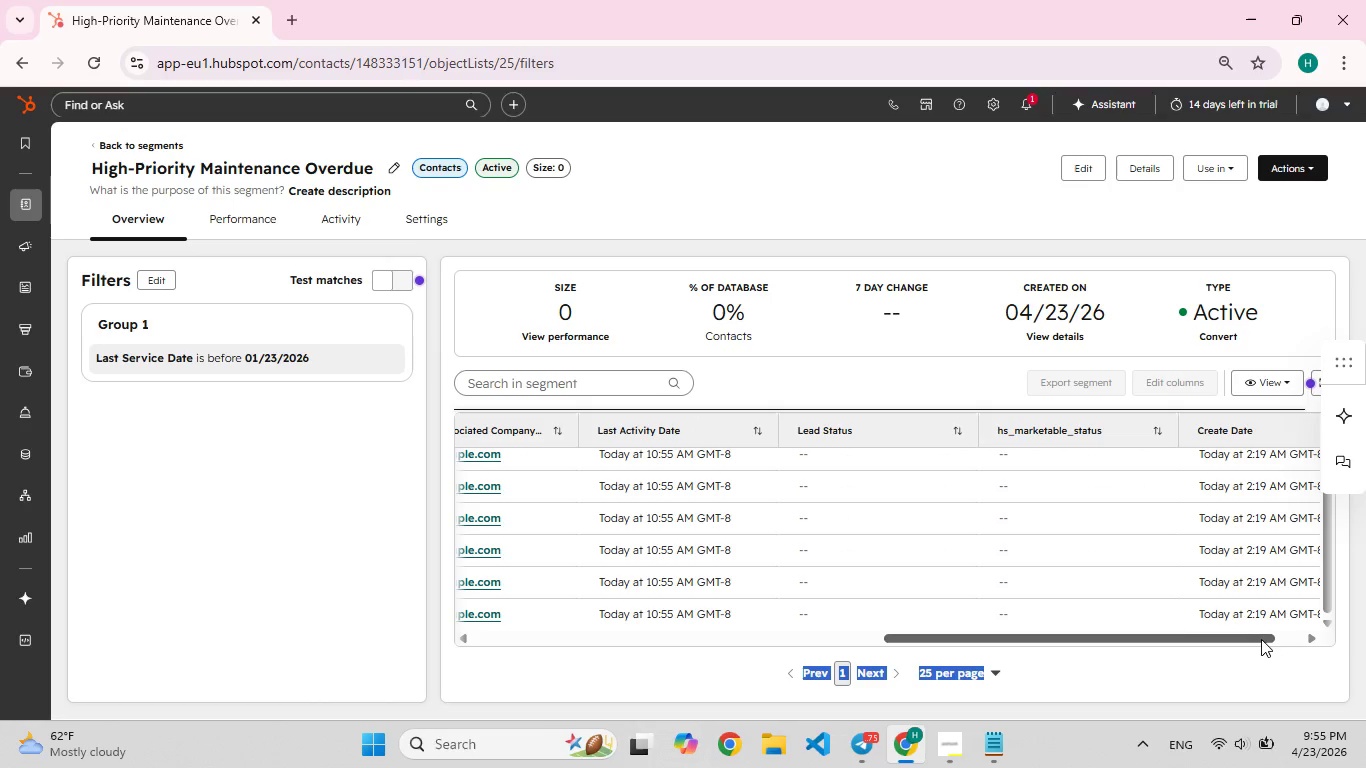 
left_click_drag(start_coordinate=[1259, 639], to_coordinate=[789, 582])
 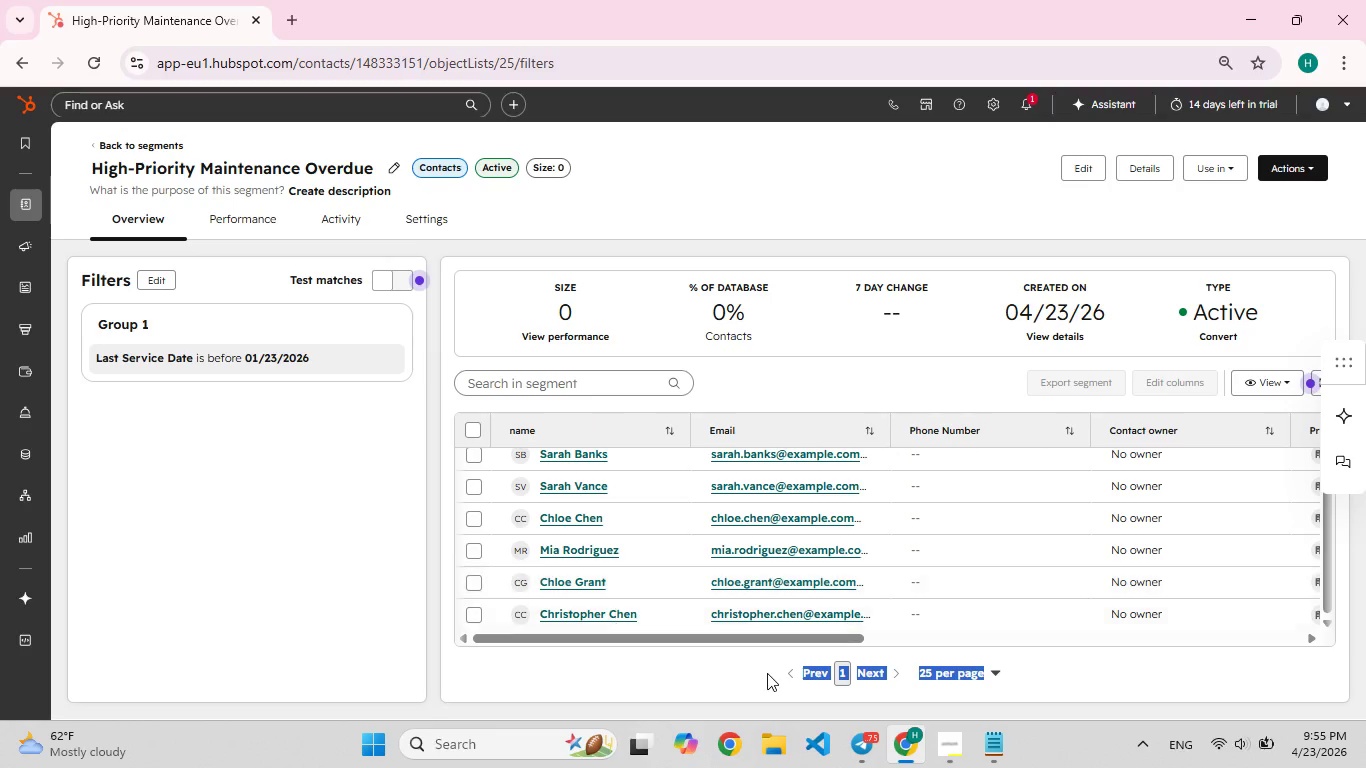 
left_click([767, 673])
 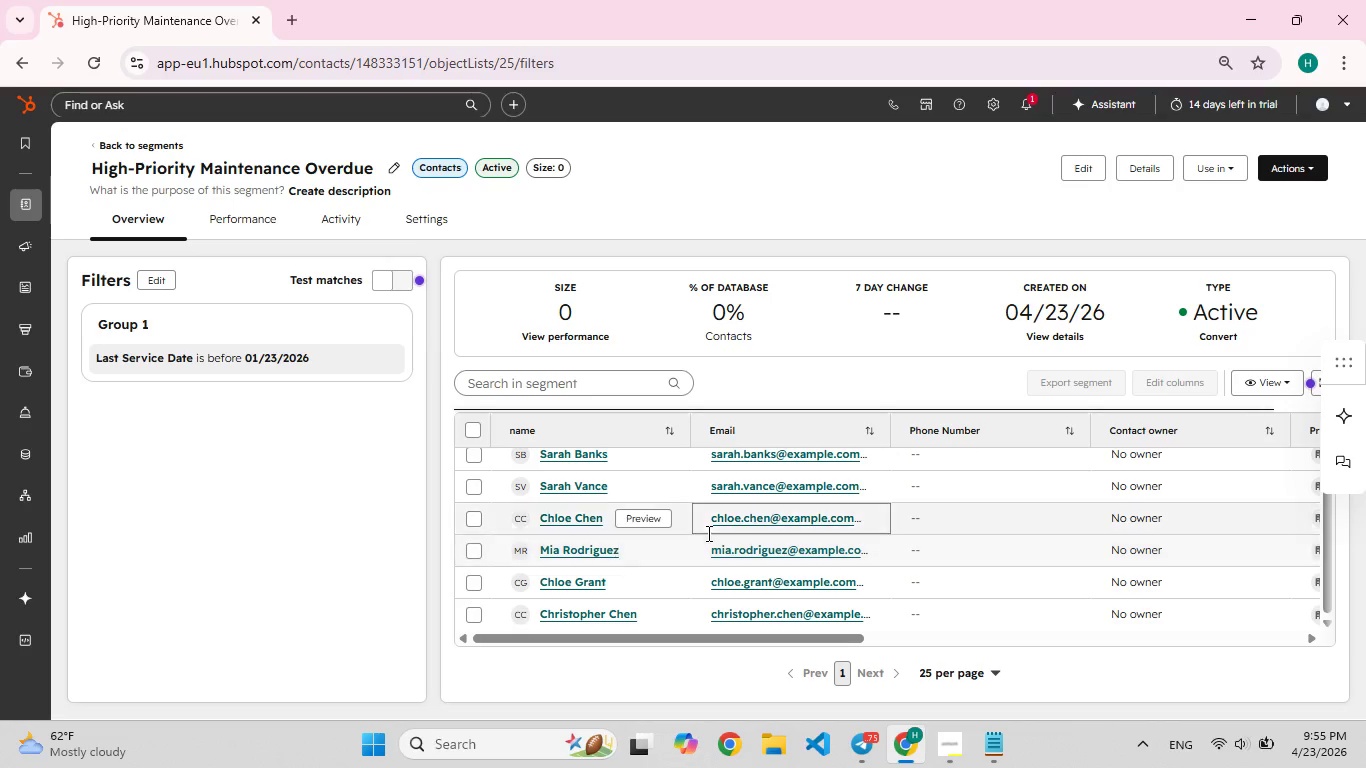 
scroll: coordinate [707, 533], scroll_direction: down, amount: 1.0
 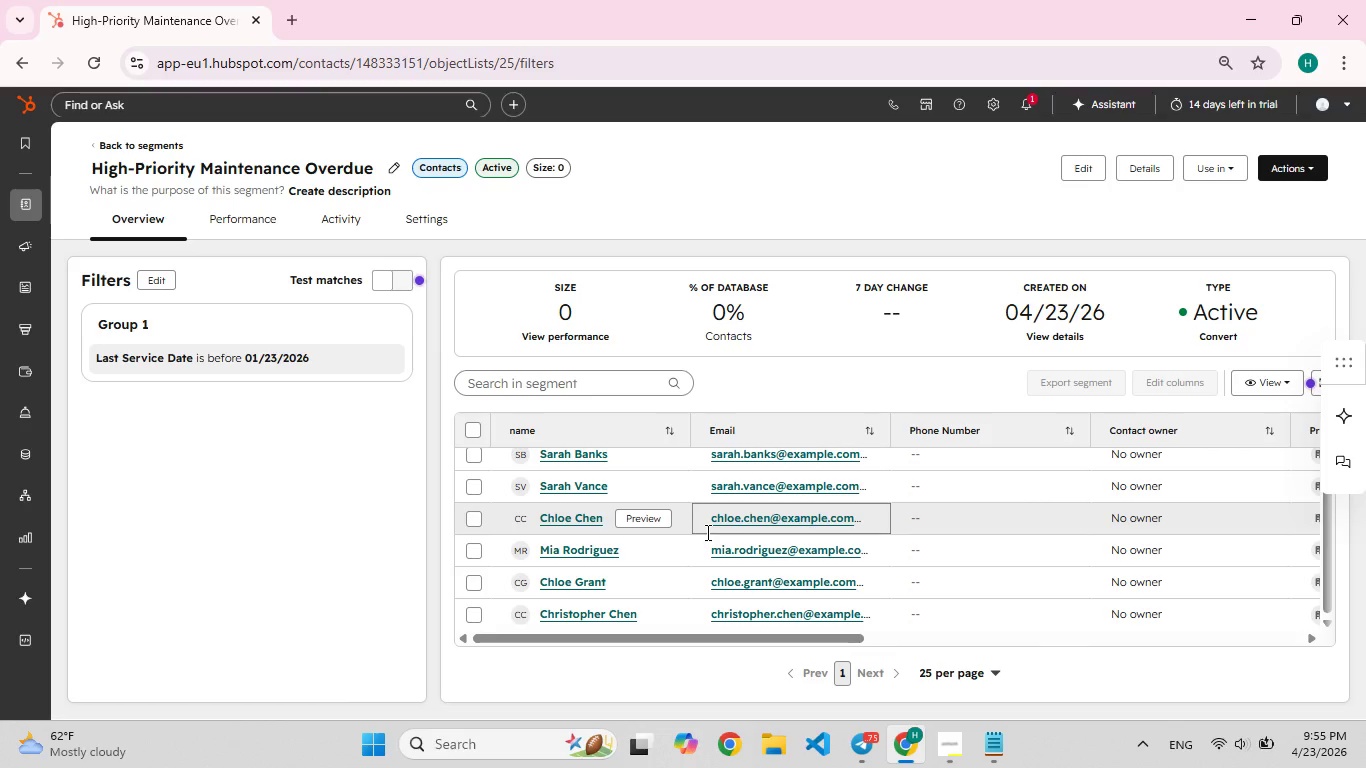 
wait(14.19)
 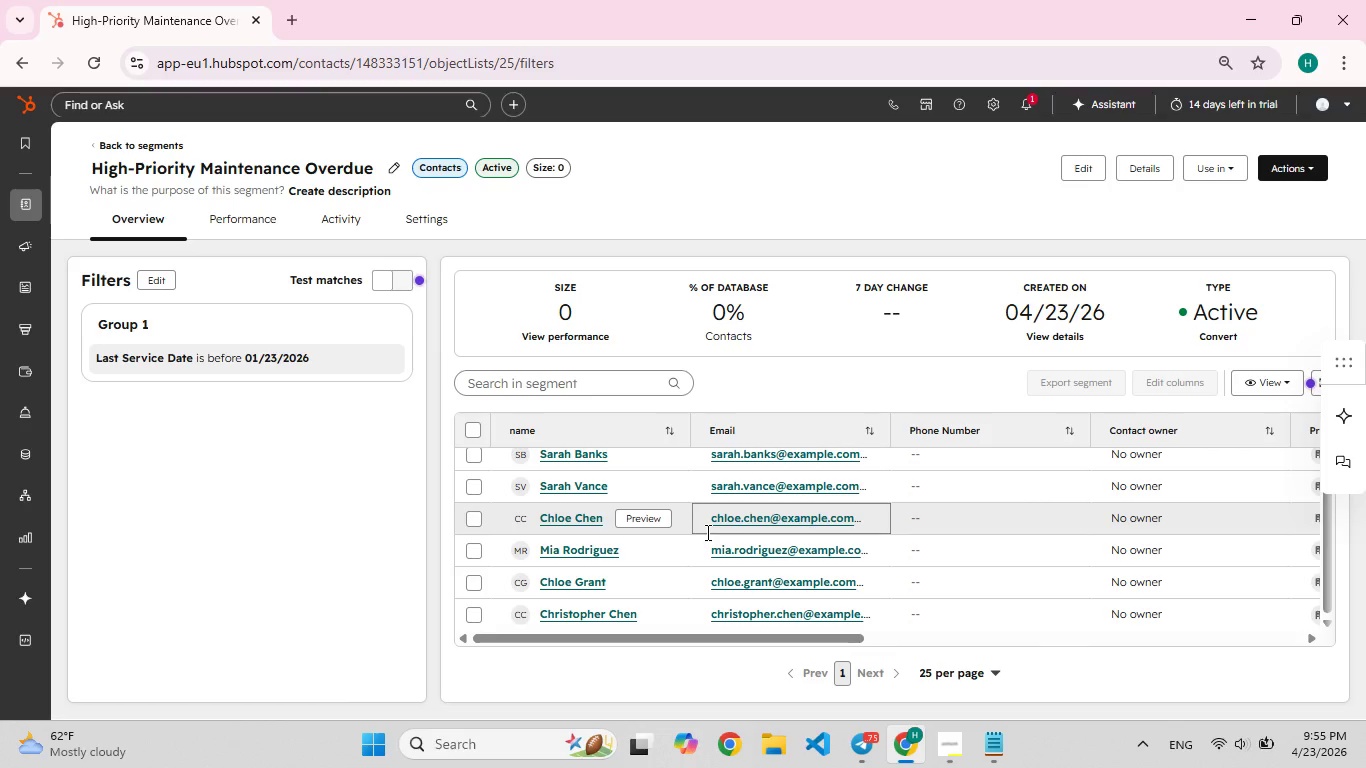 
mouse_move([725, 547])
 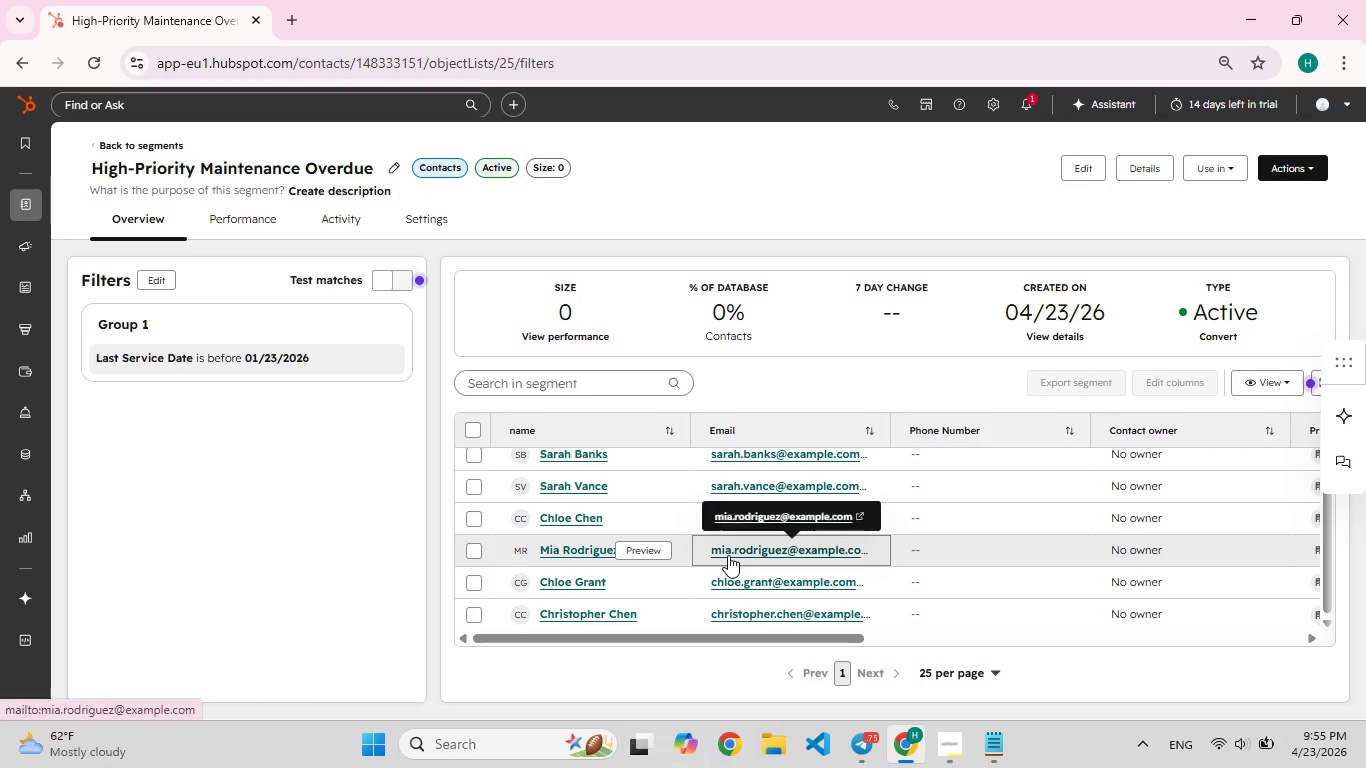 
mouse_move([728, 568])
 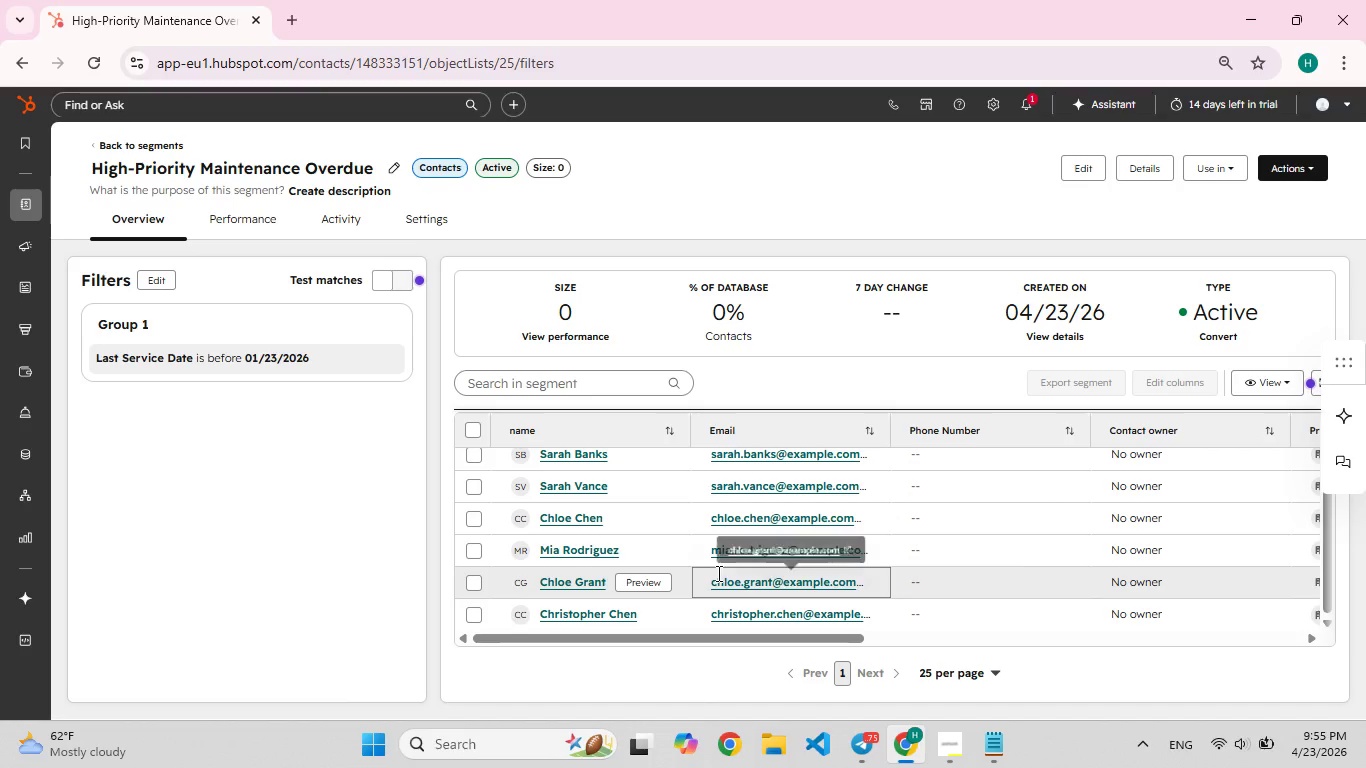 
wait(13.83)
 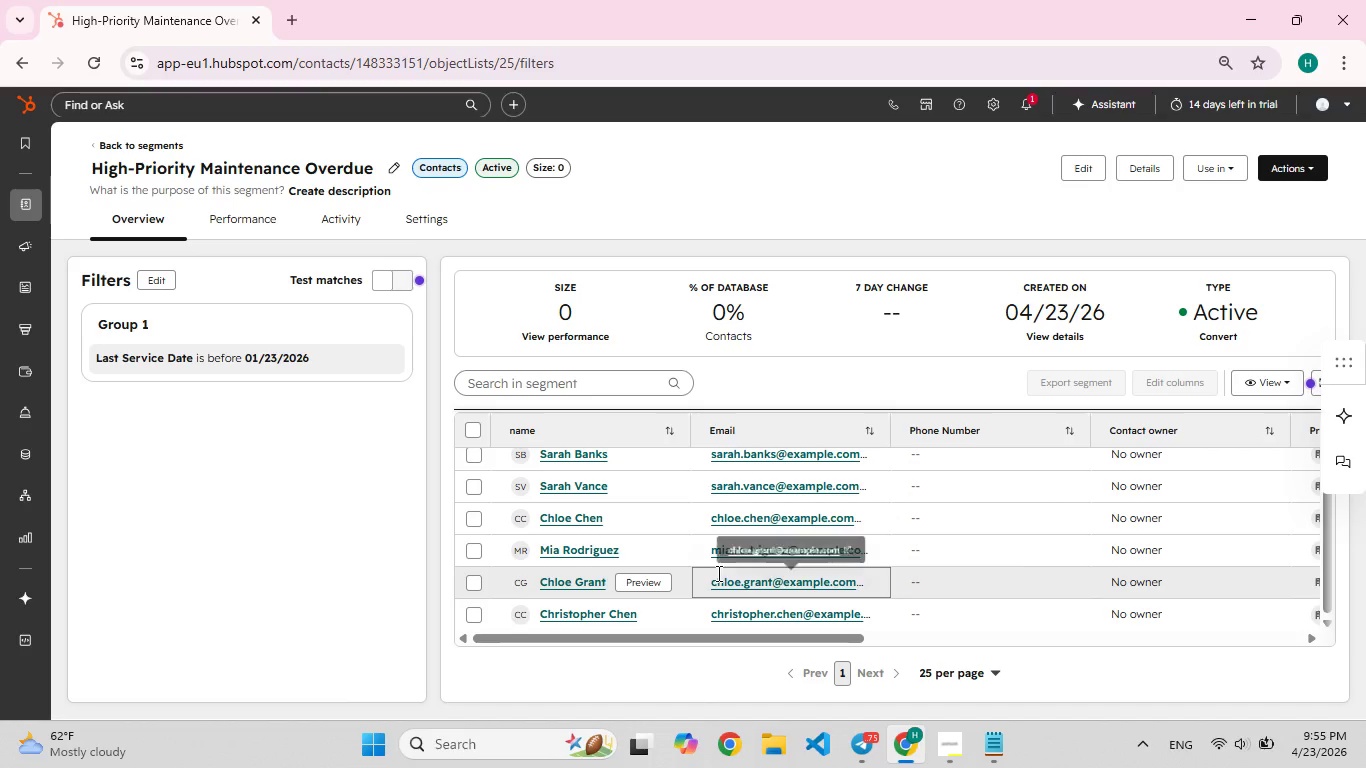 
mouse_move([27, 525])
 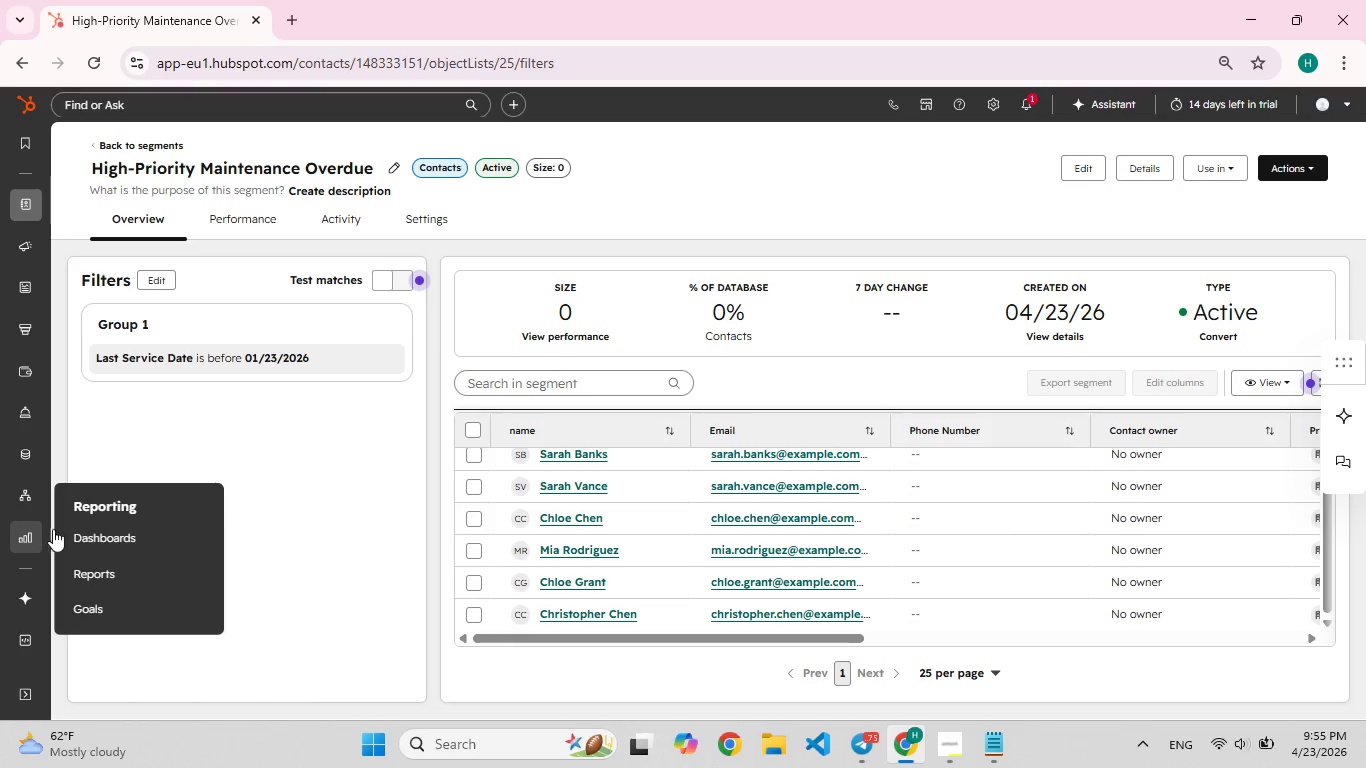 
left_click([98, 532])
 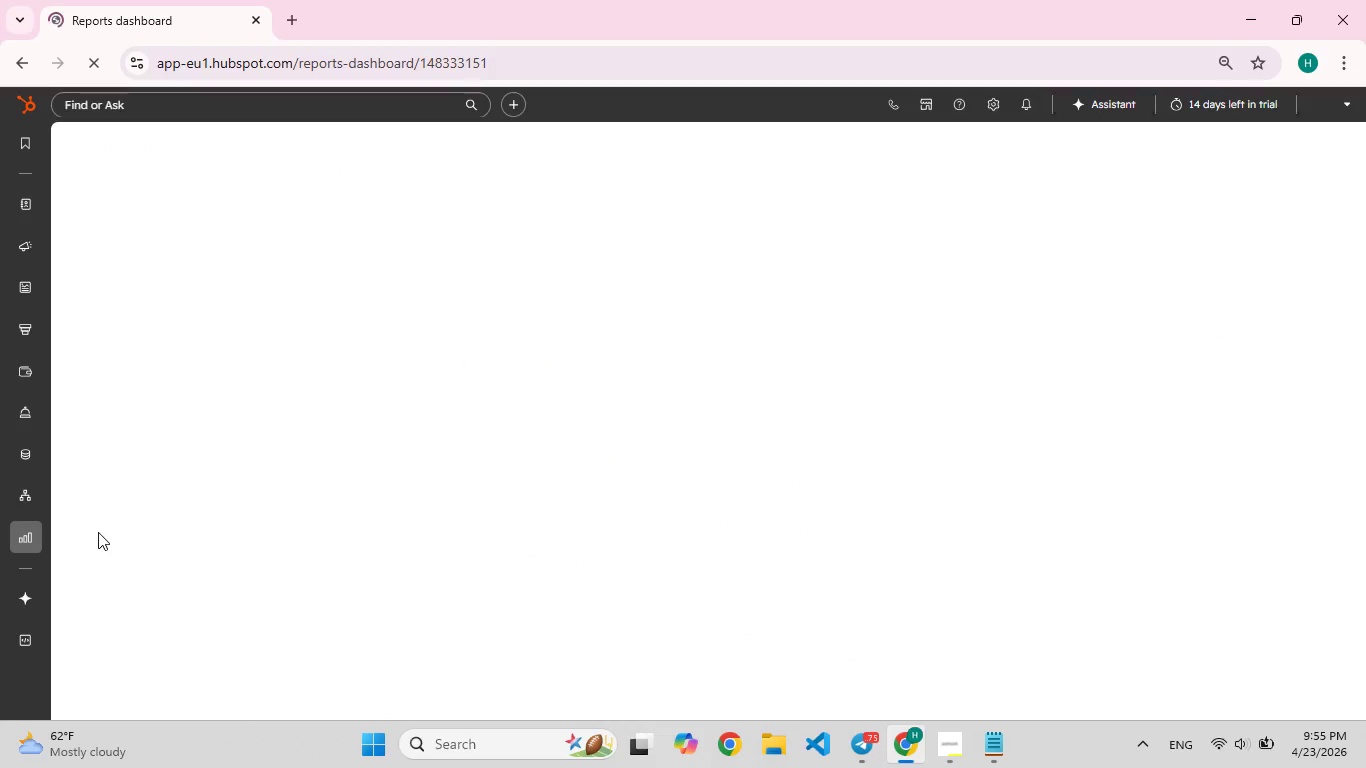 
wait(8.51)
 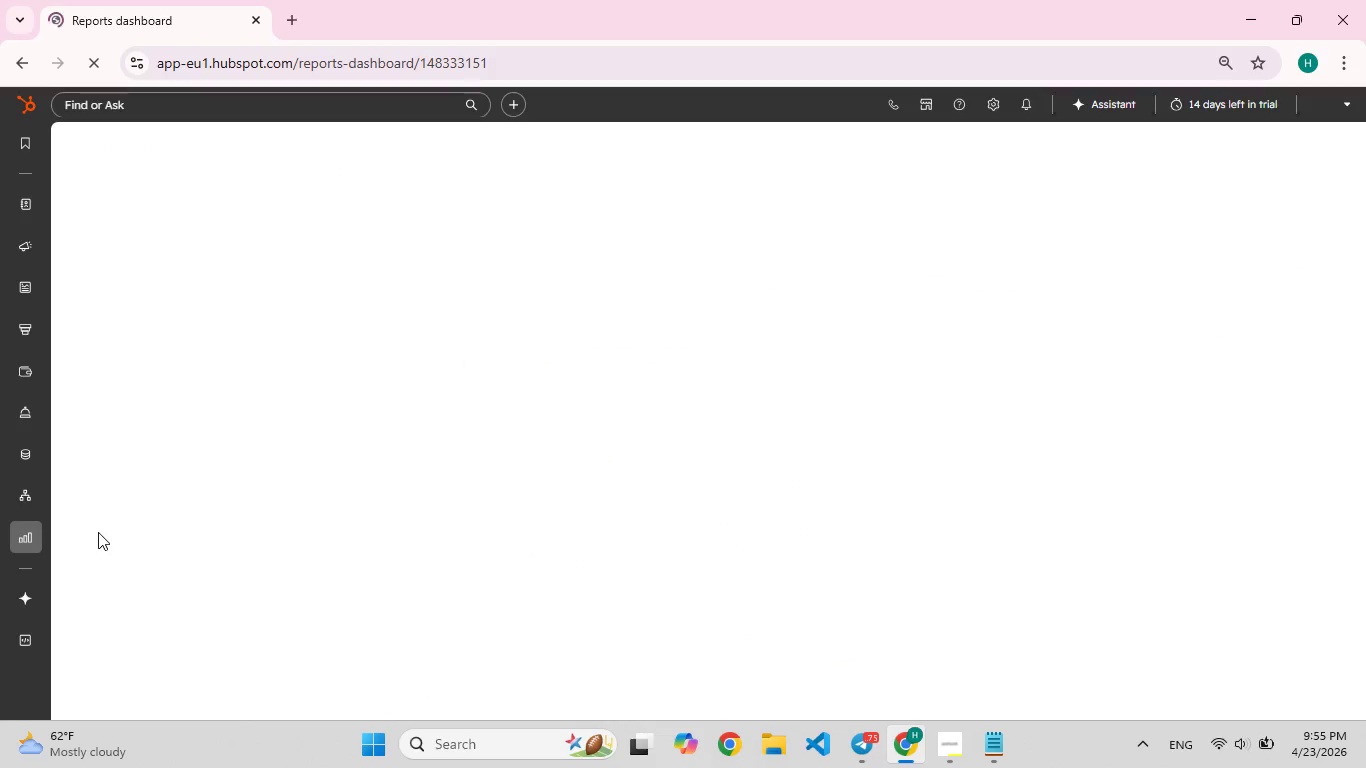 
mouse_move([1270, 163])
 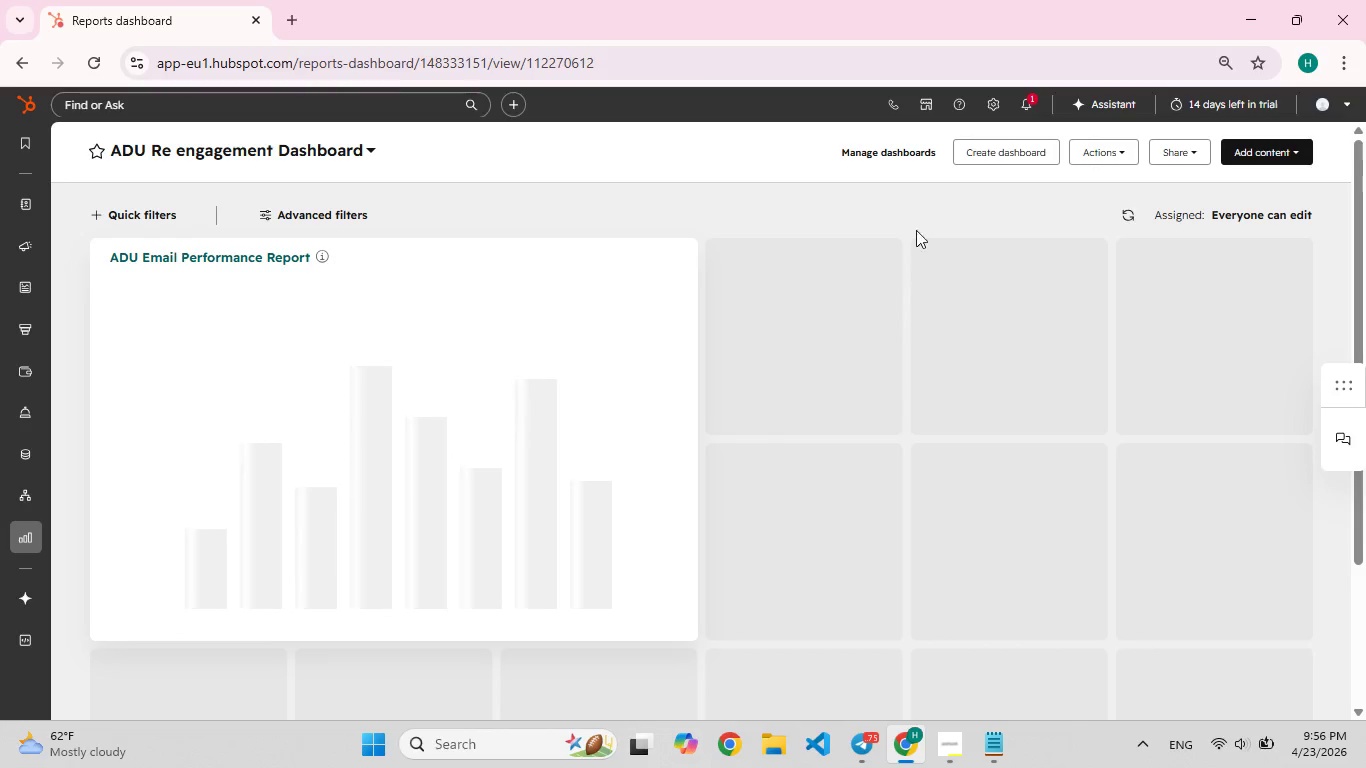 
left_click([887, 142])
 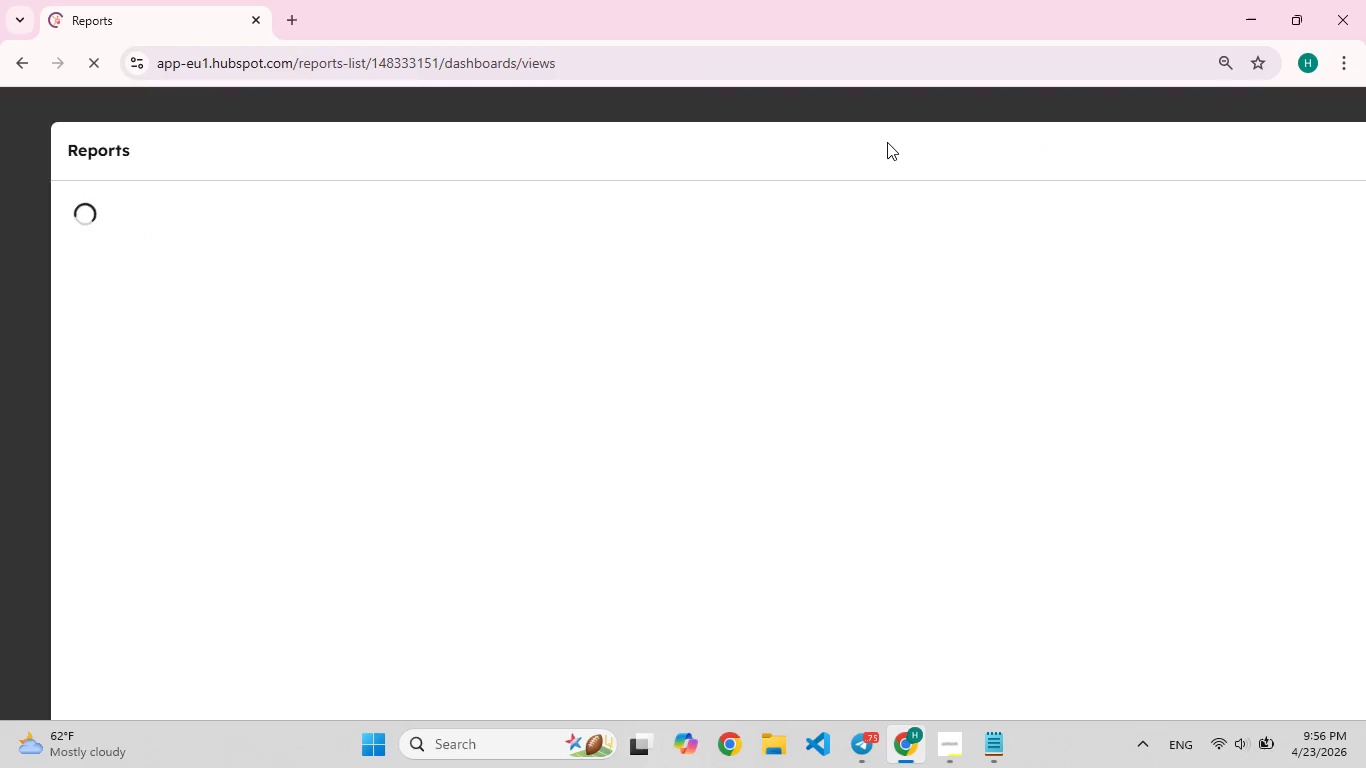 
wait(8.12)
 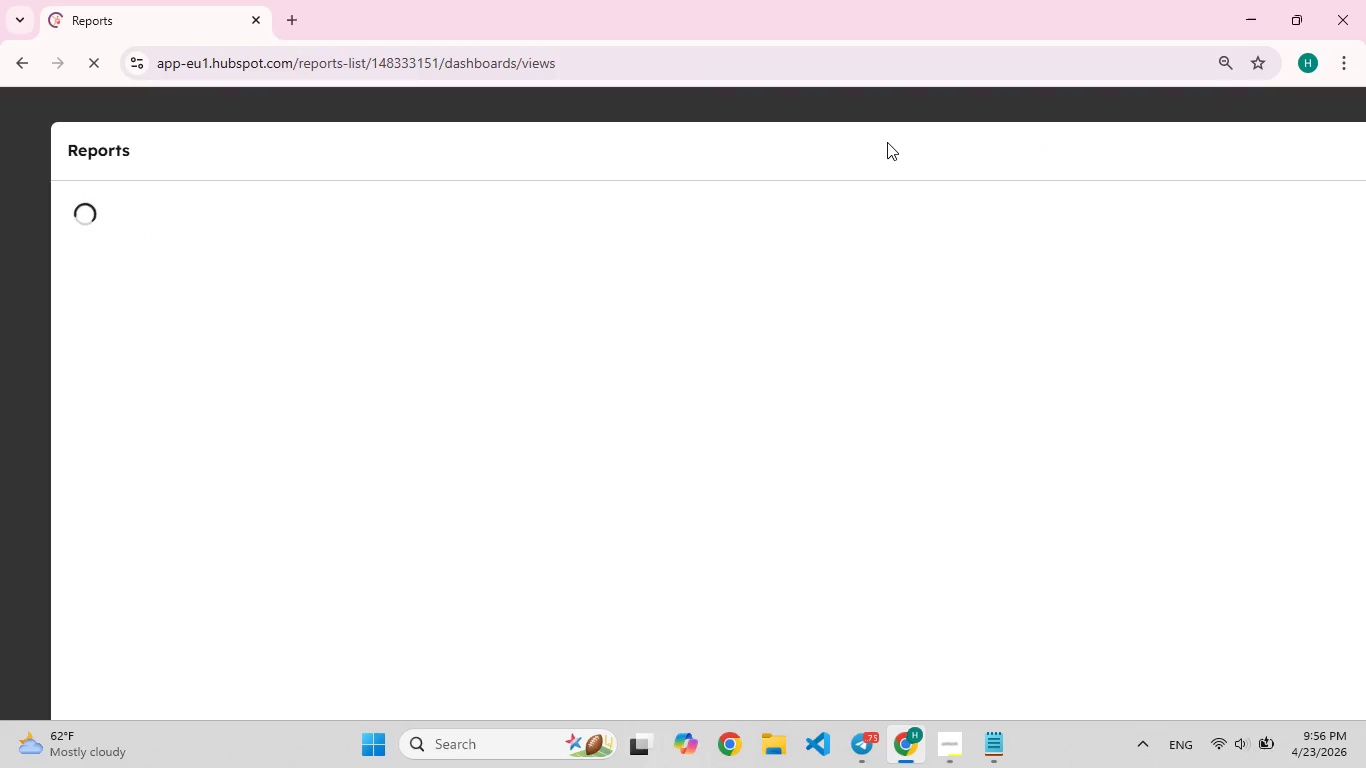 
left_click([1320, 142])
 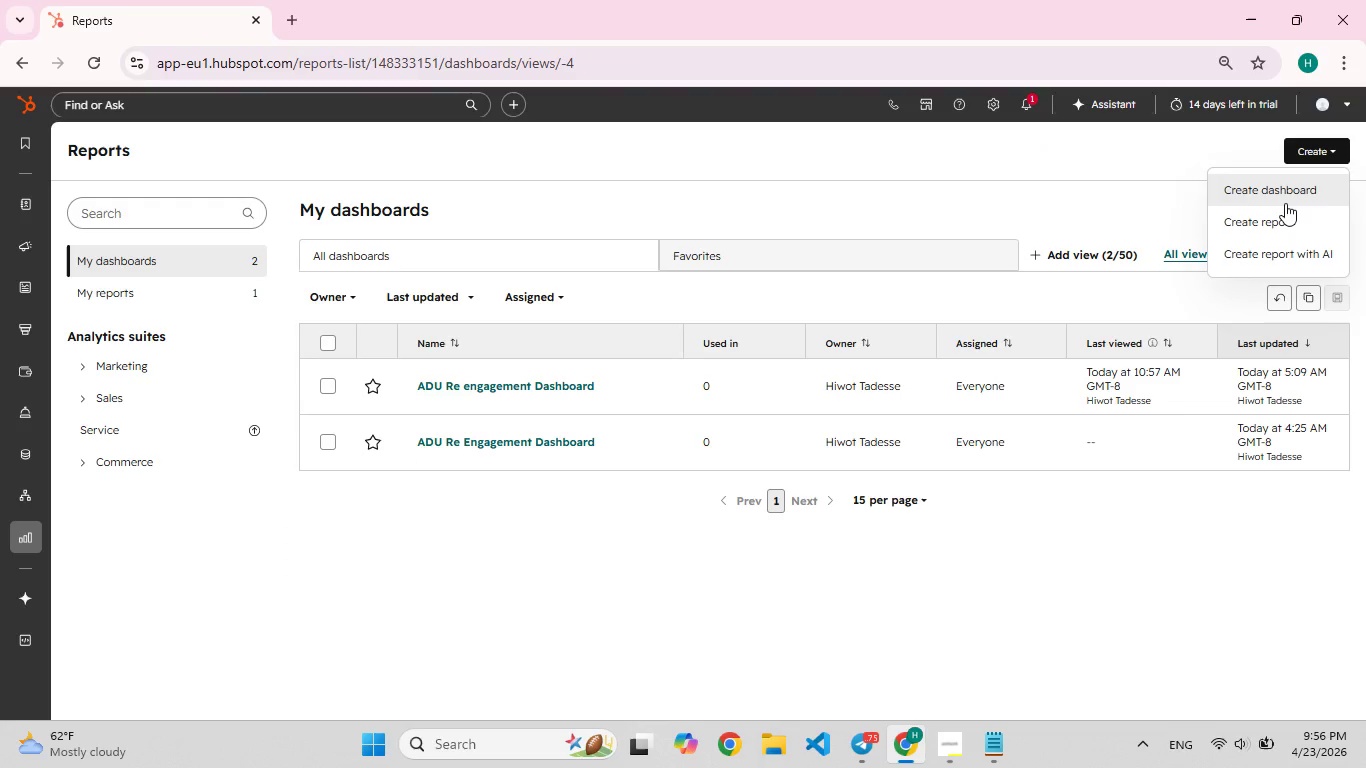 
left_click([1285, 203])
 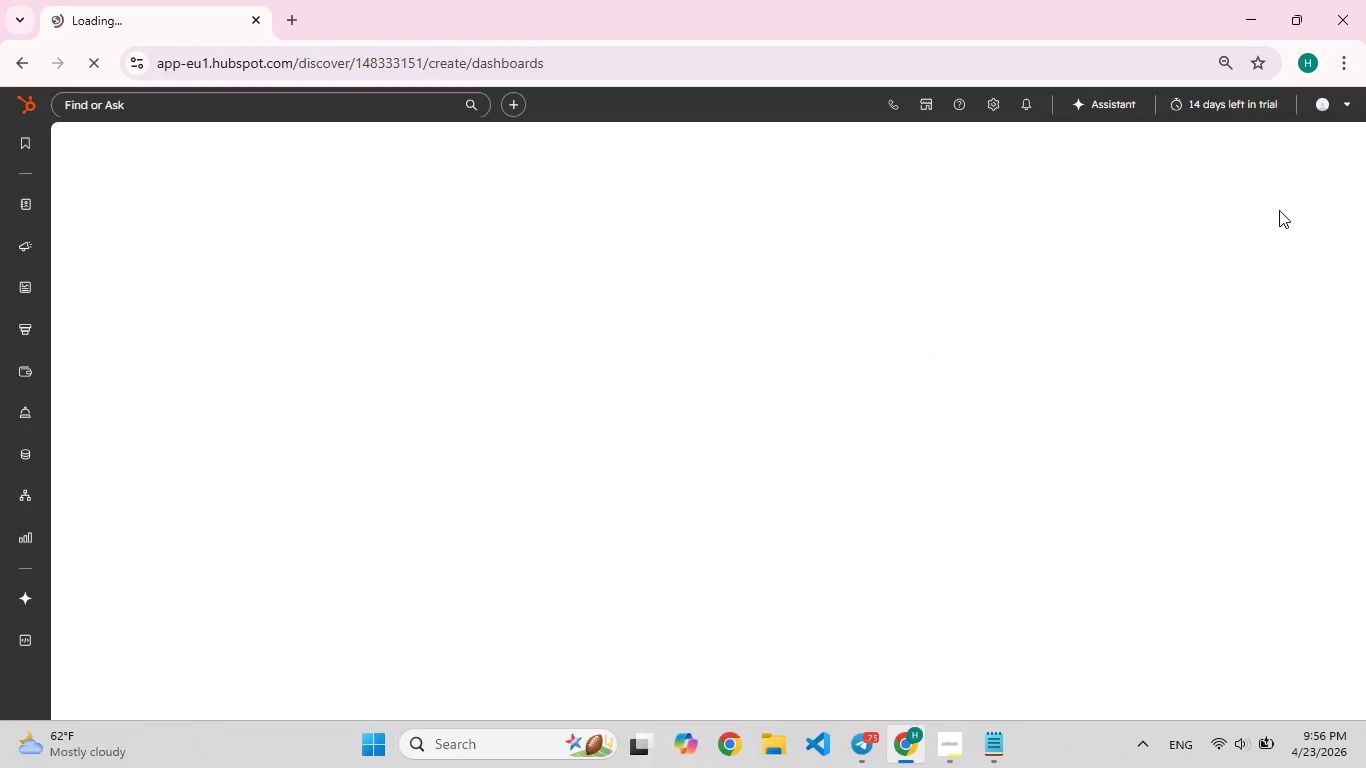 
wait(5.44)
 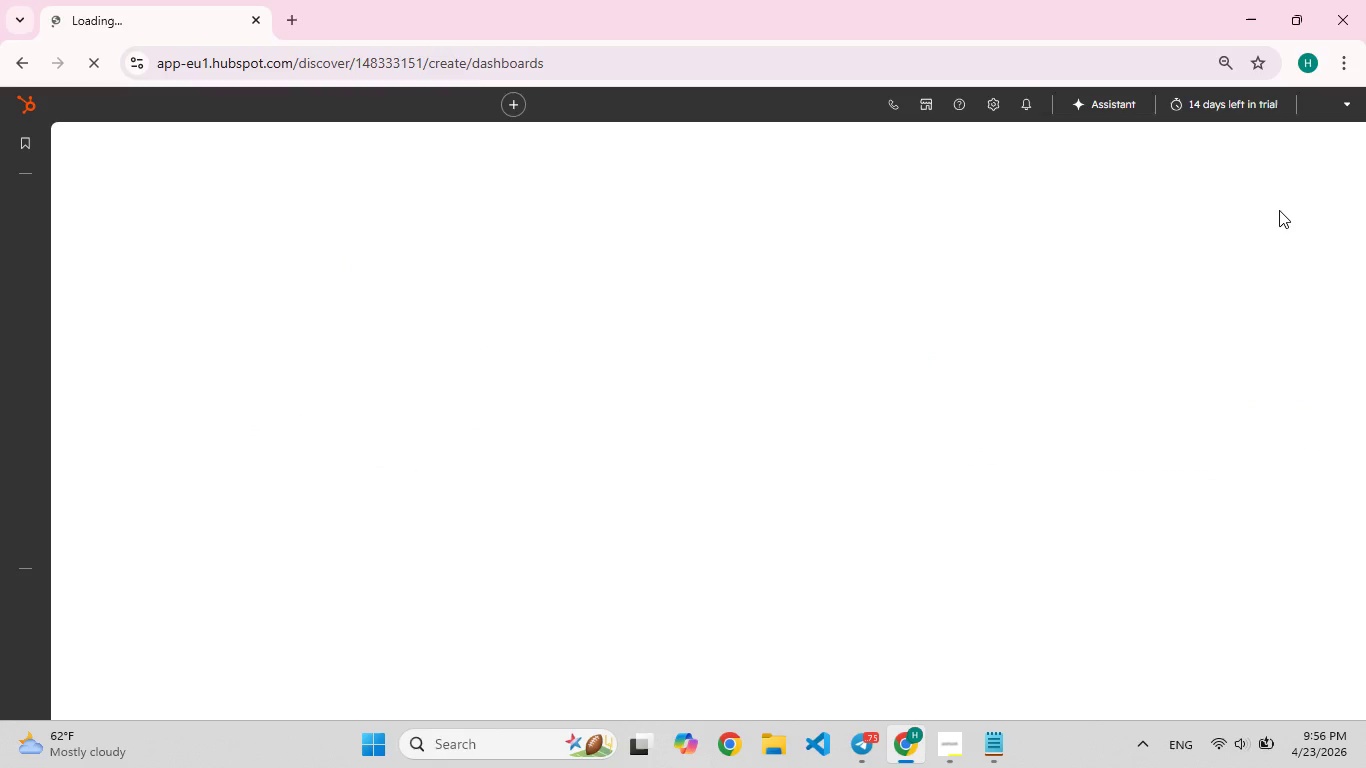 
key(Shift+F)
 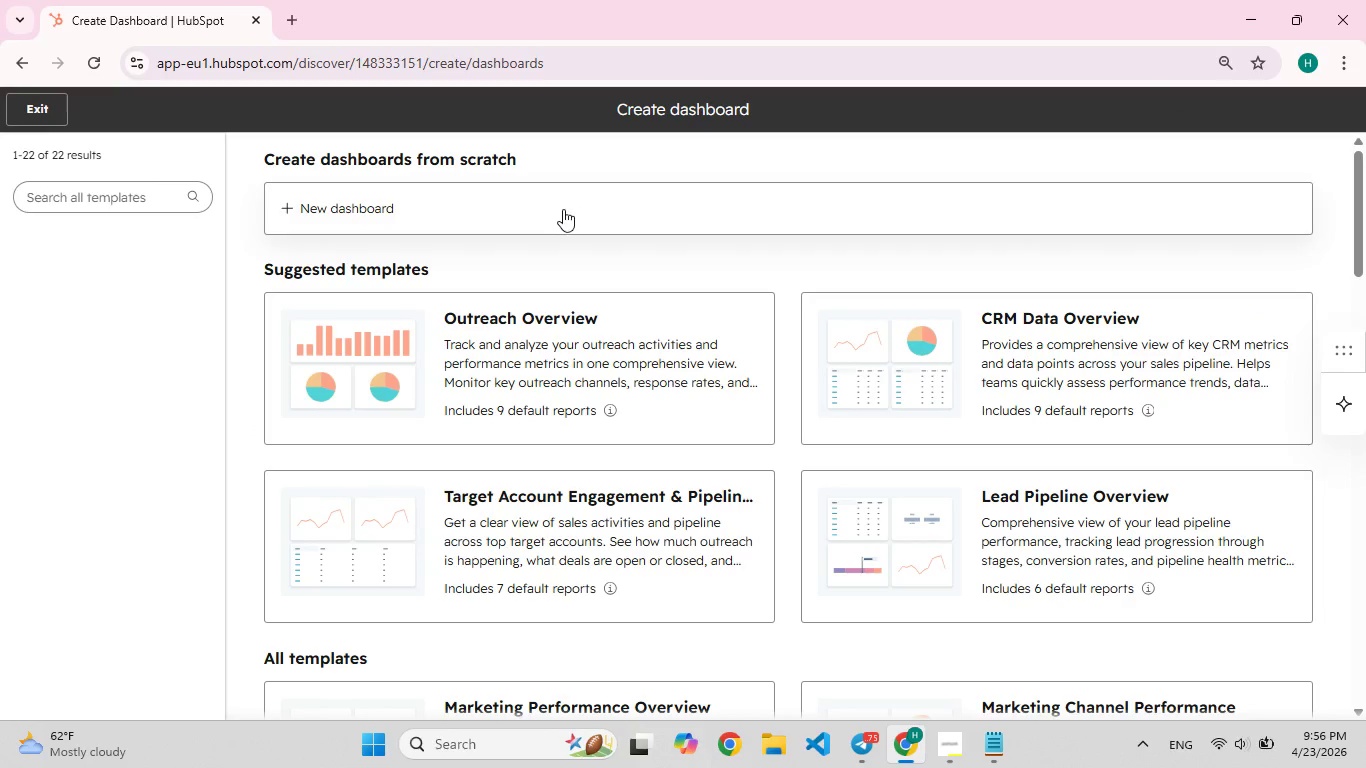 
left_click([563, 209])
 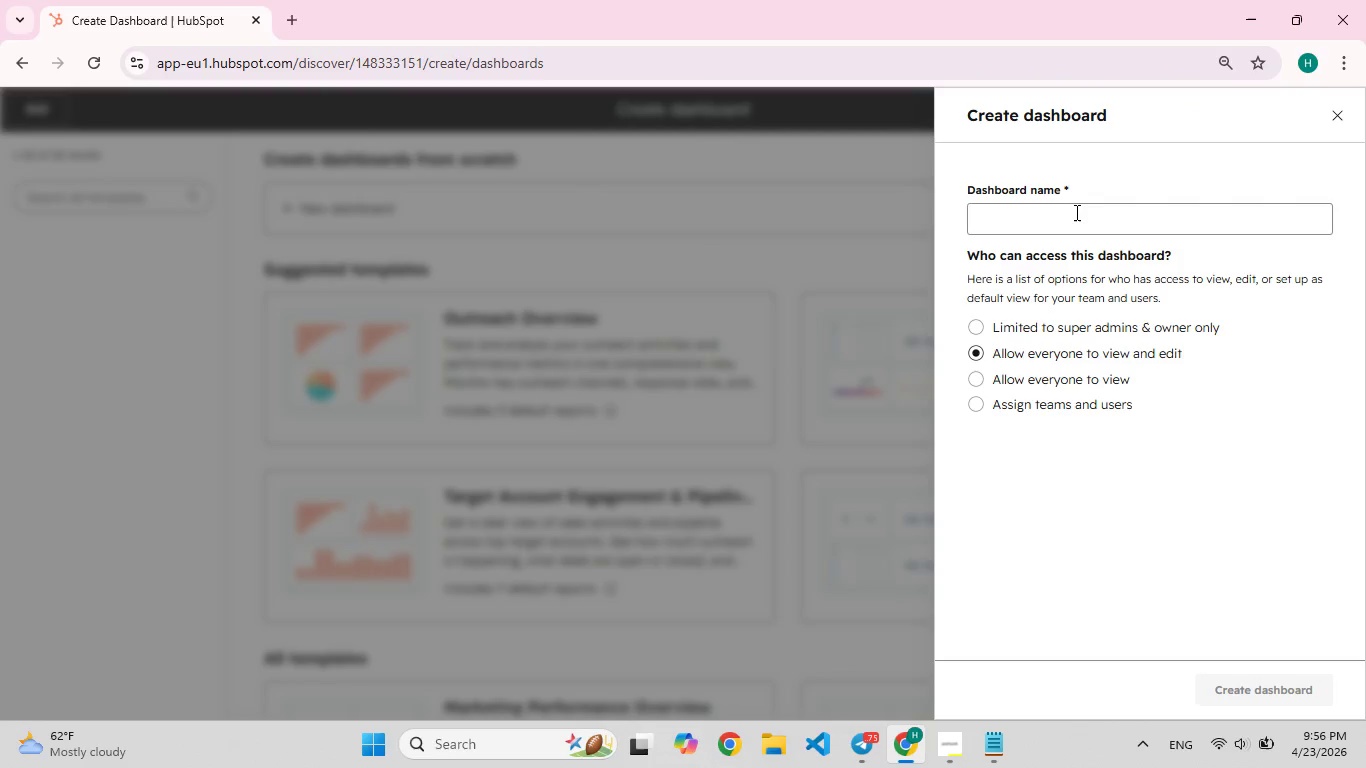 
left_click([1075, 216])
 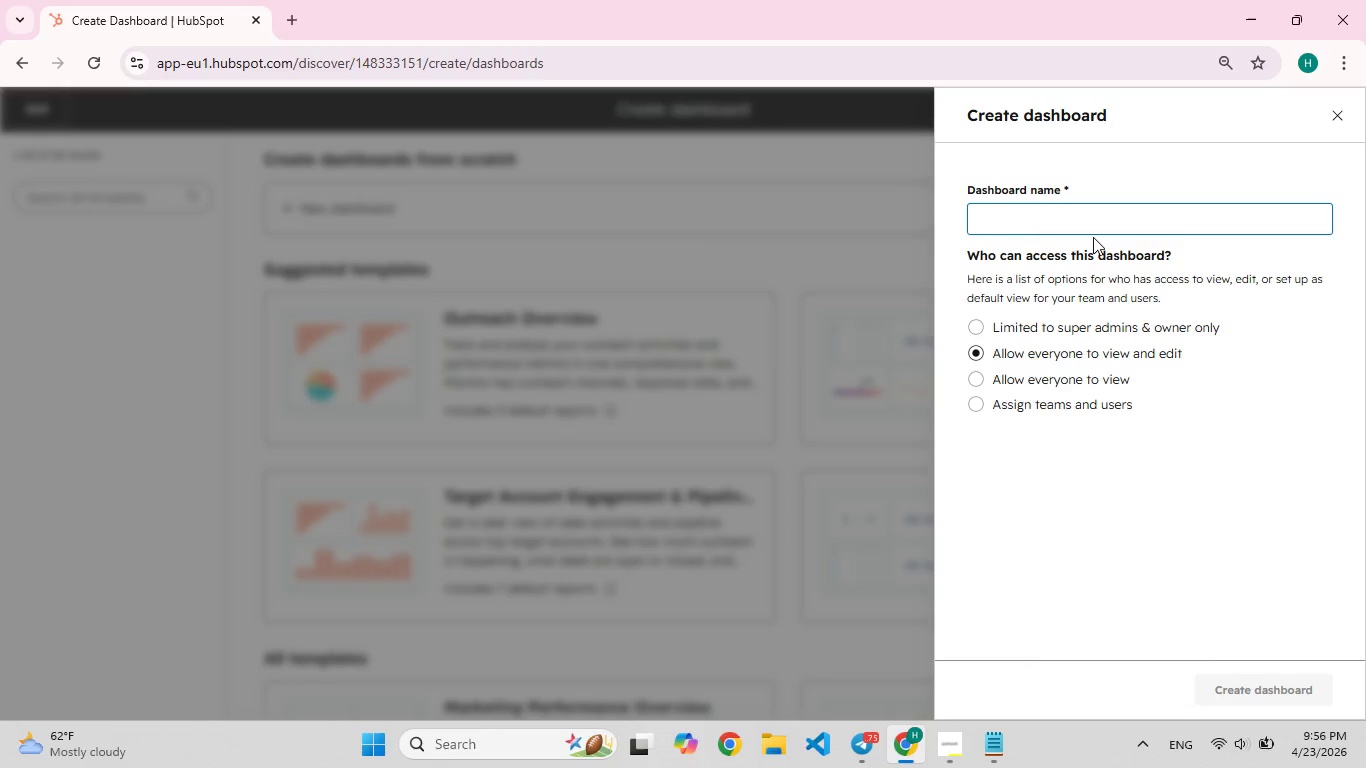 
type(Fleet [F7]Healt[F7]h Dash[F7]board)
 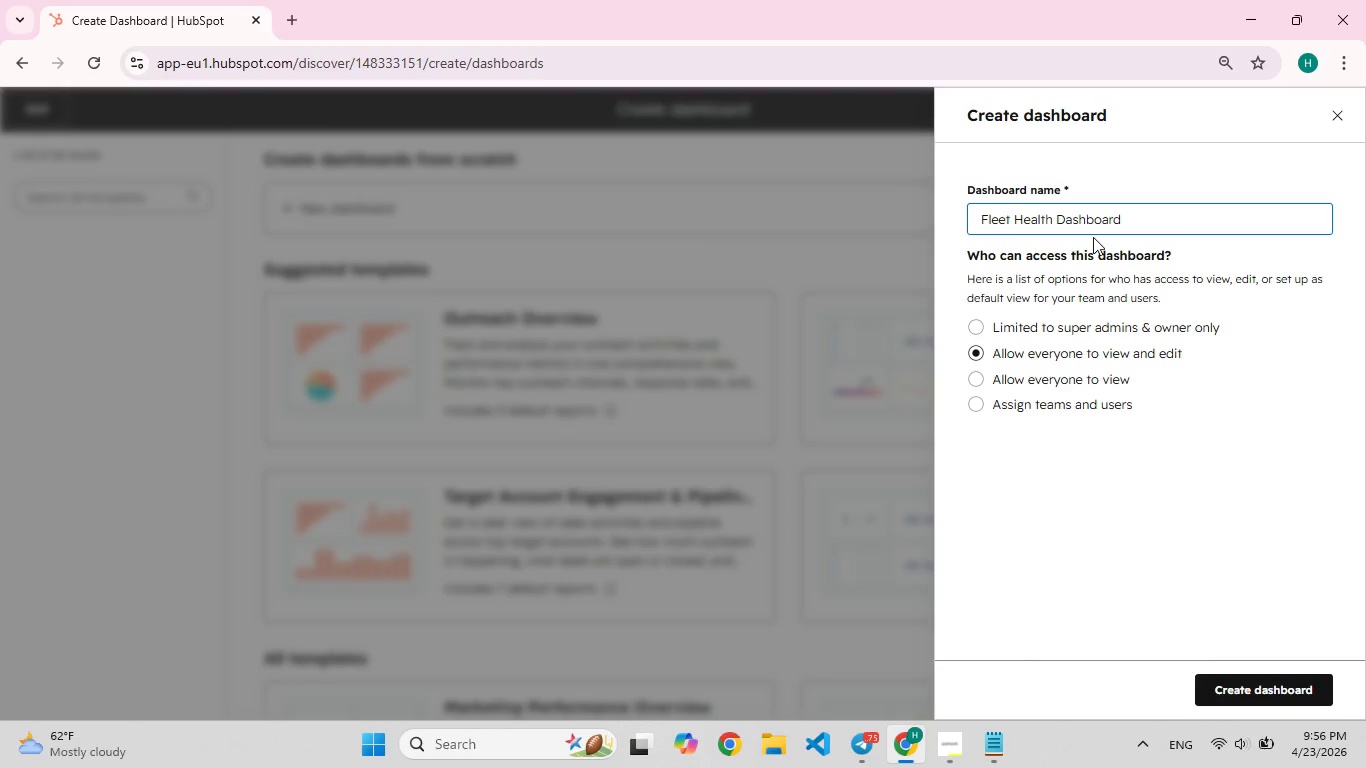 
left_click([1284, 693])
 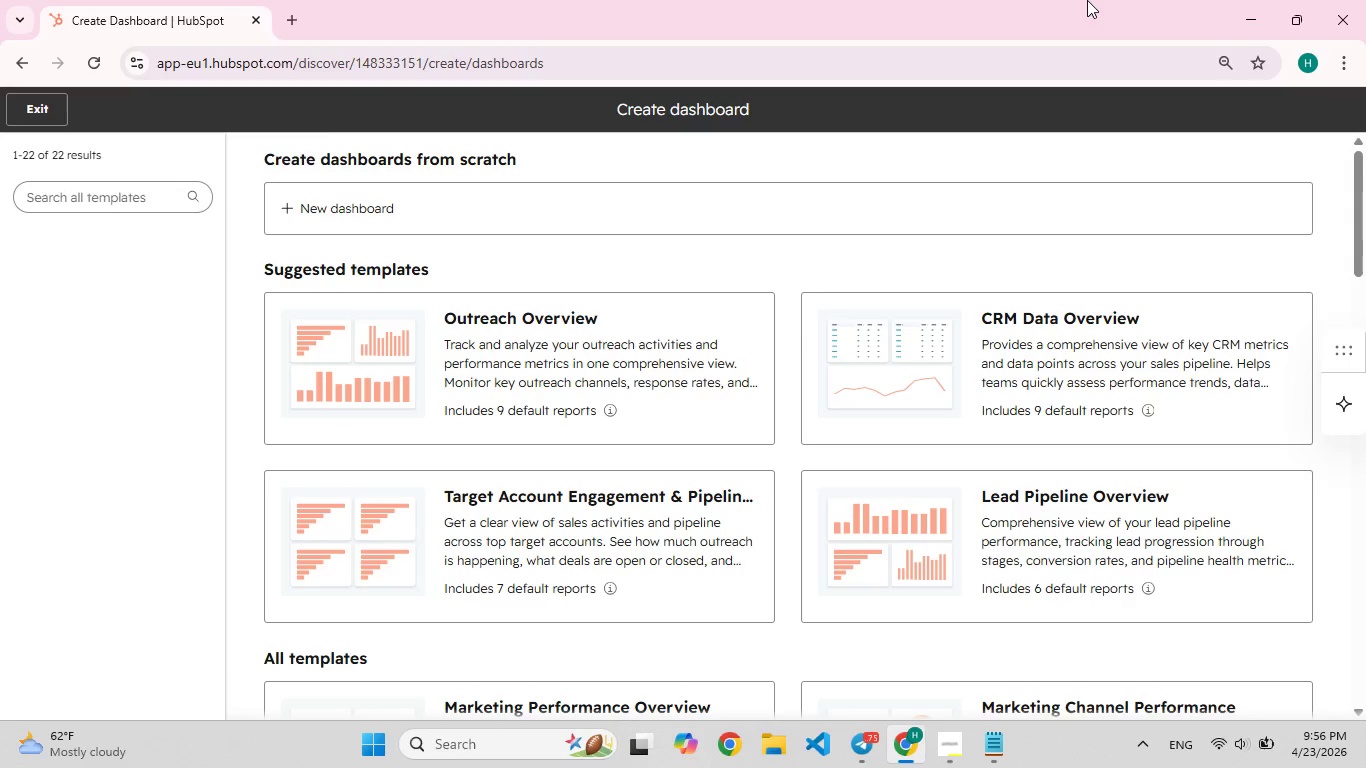 
wait(10.81)
 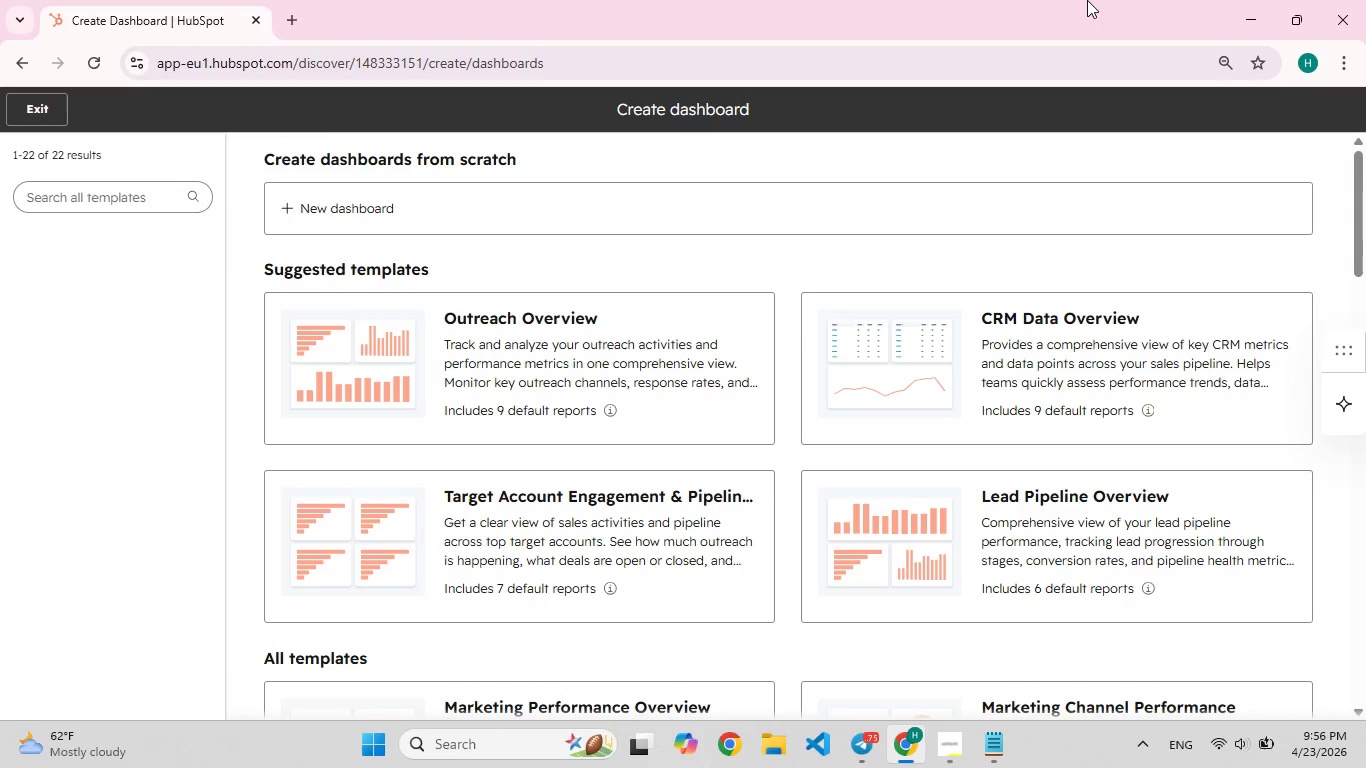 
left_click([10, 112])
 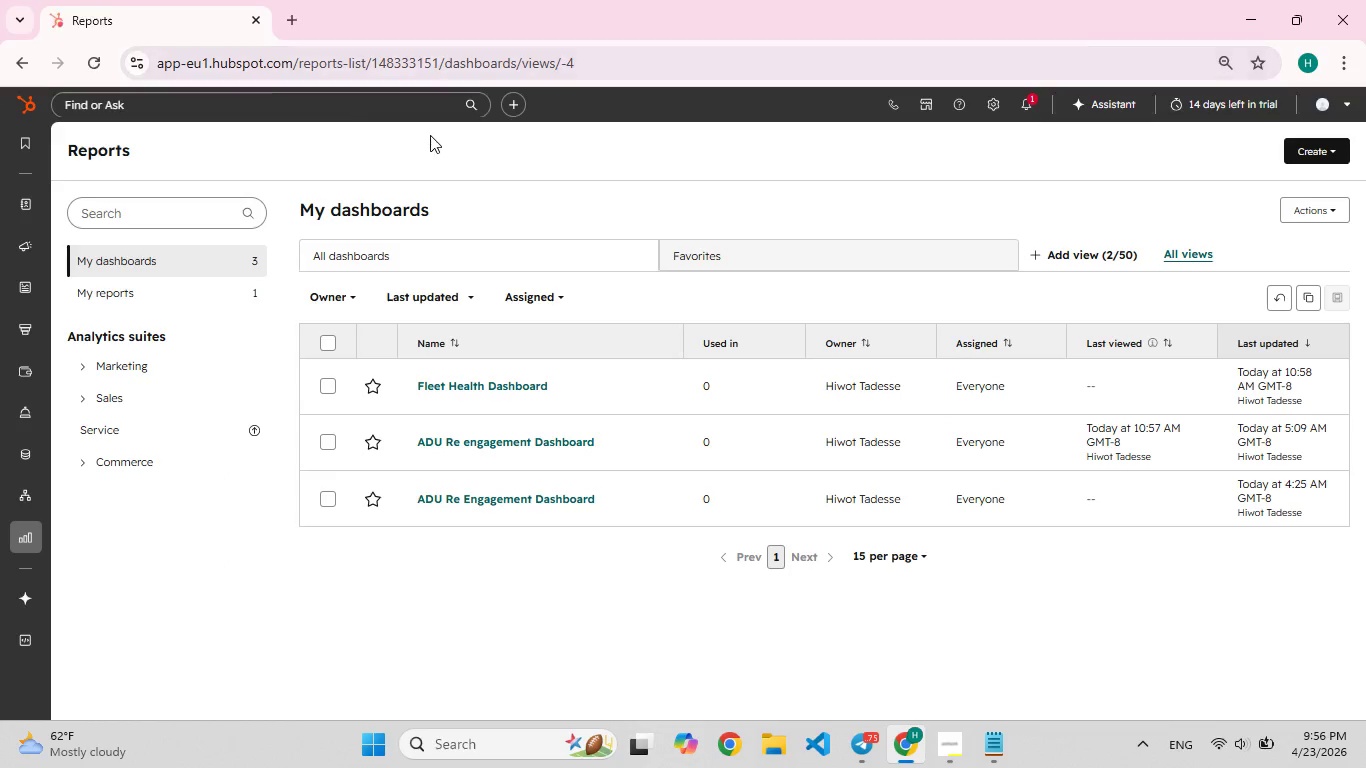 
left_click([496, 390])
 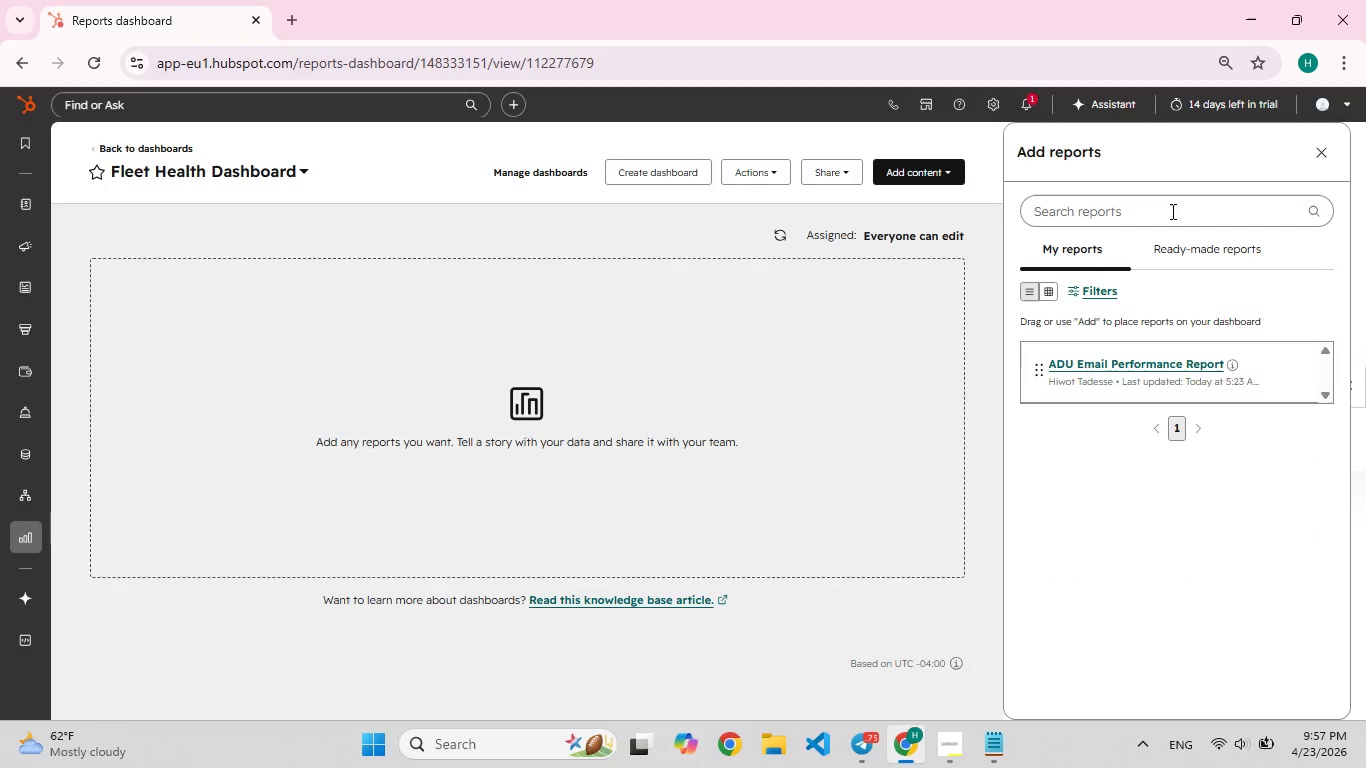 
wait(13.53)
 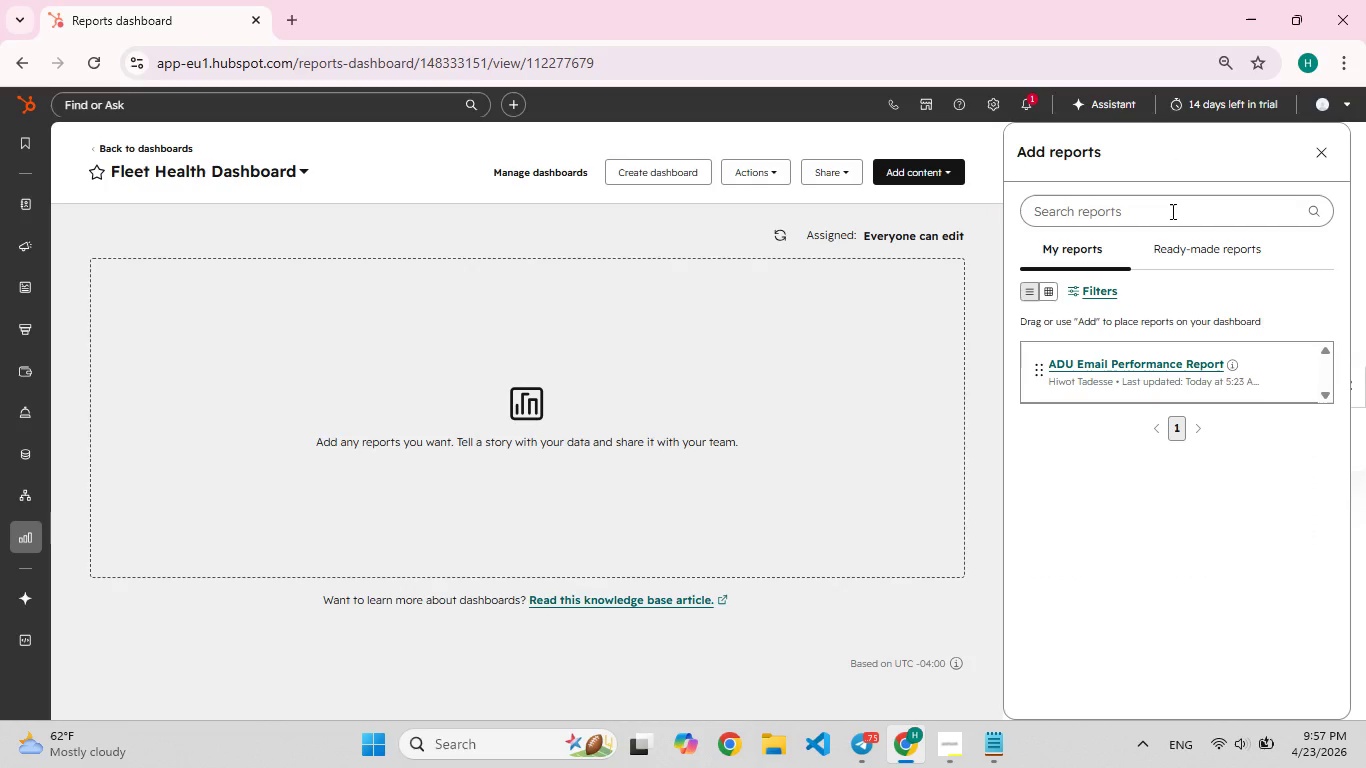 
left_click([910, 165])
 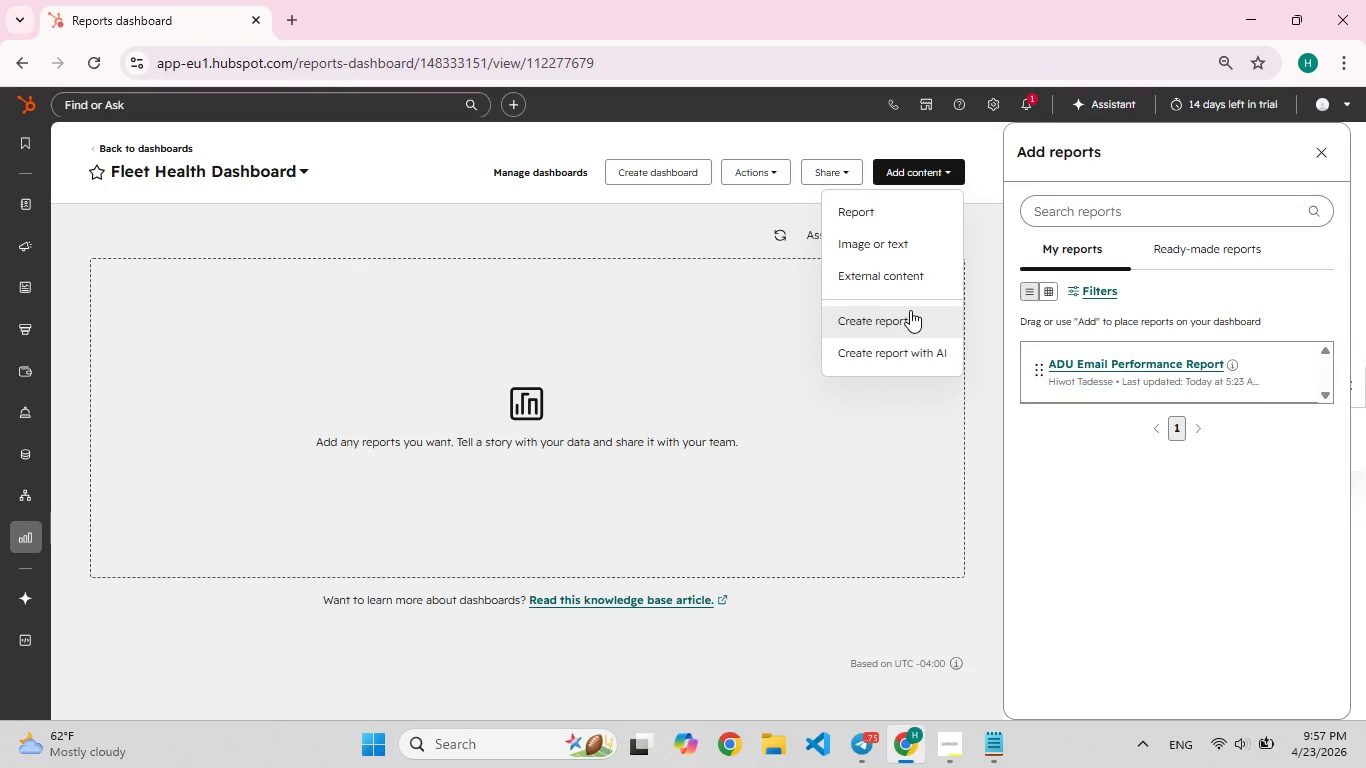 
wait(5.75)
 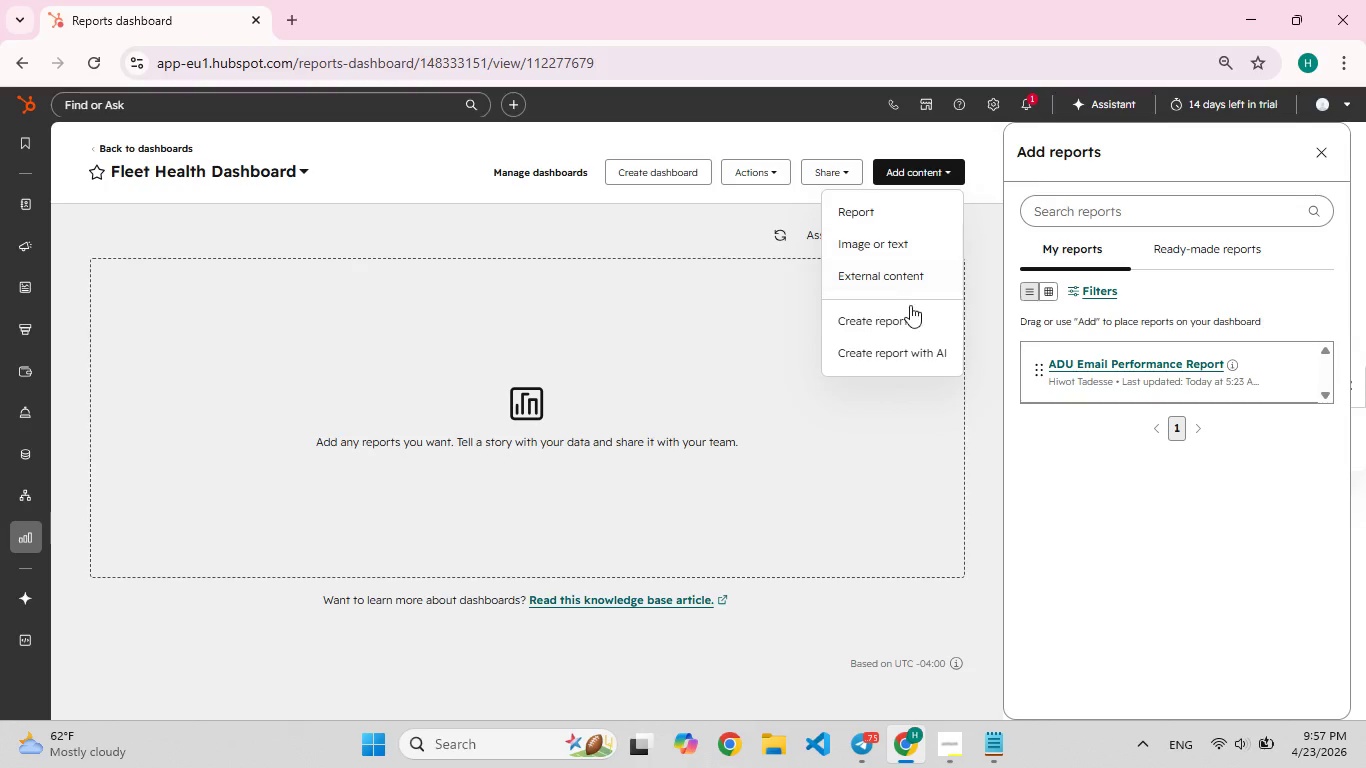 
left_click([910, 310])
 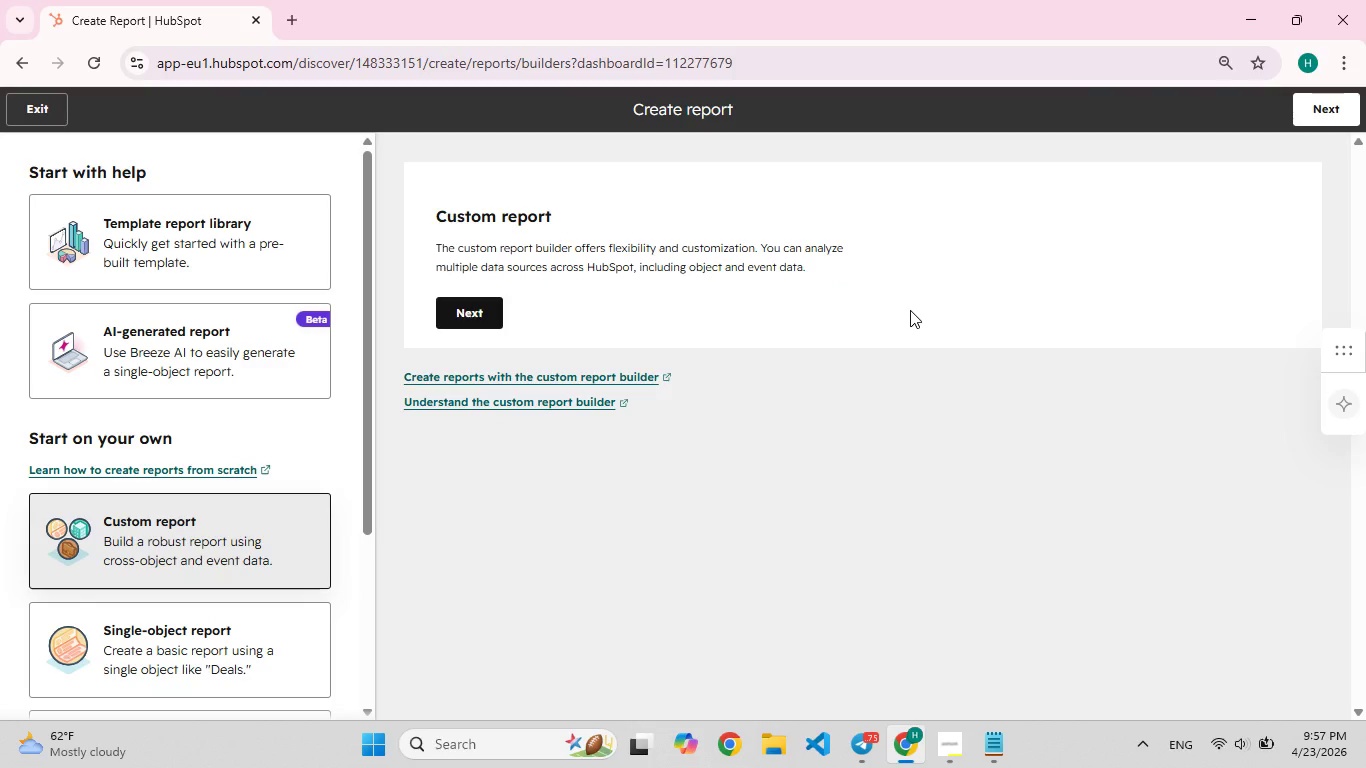 
wait(5.78)
 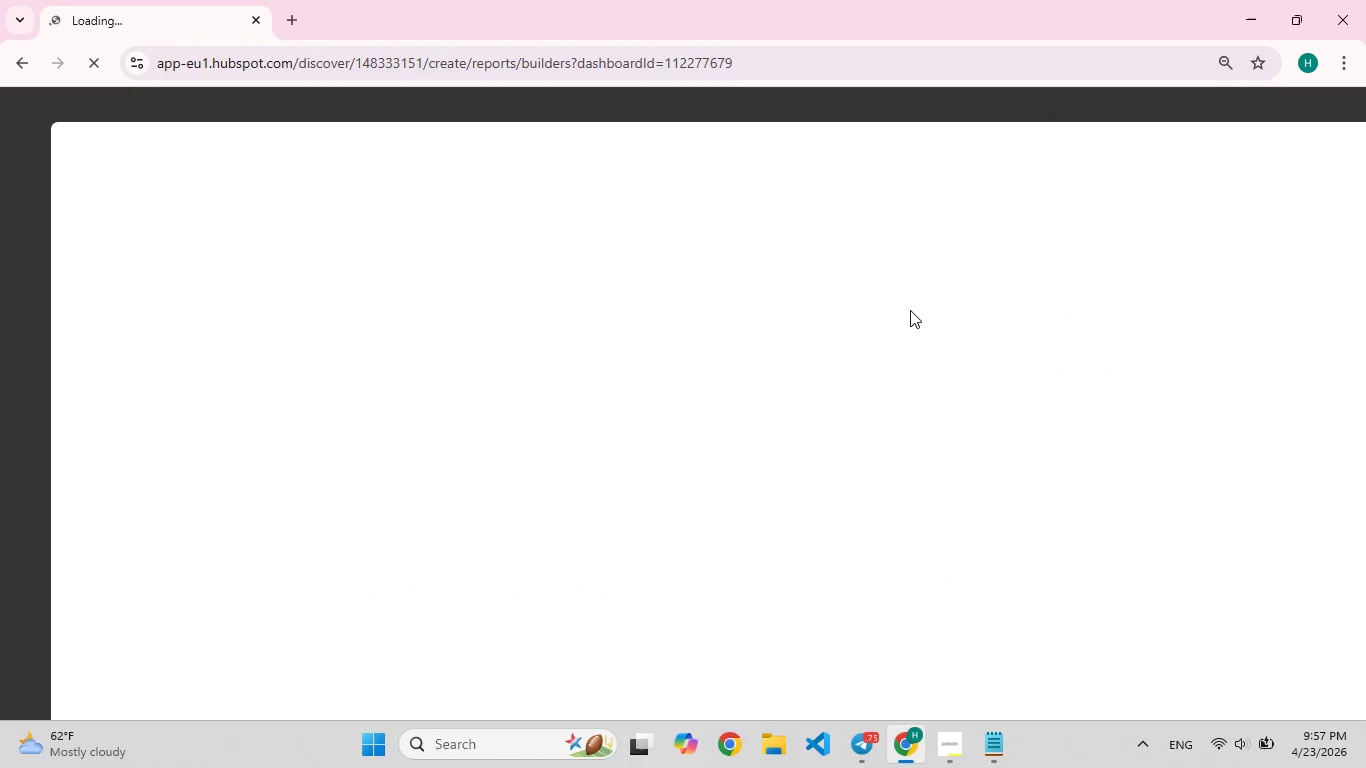 
left_click([188, 627])
 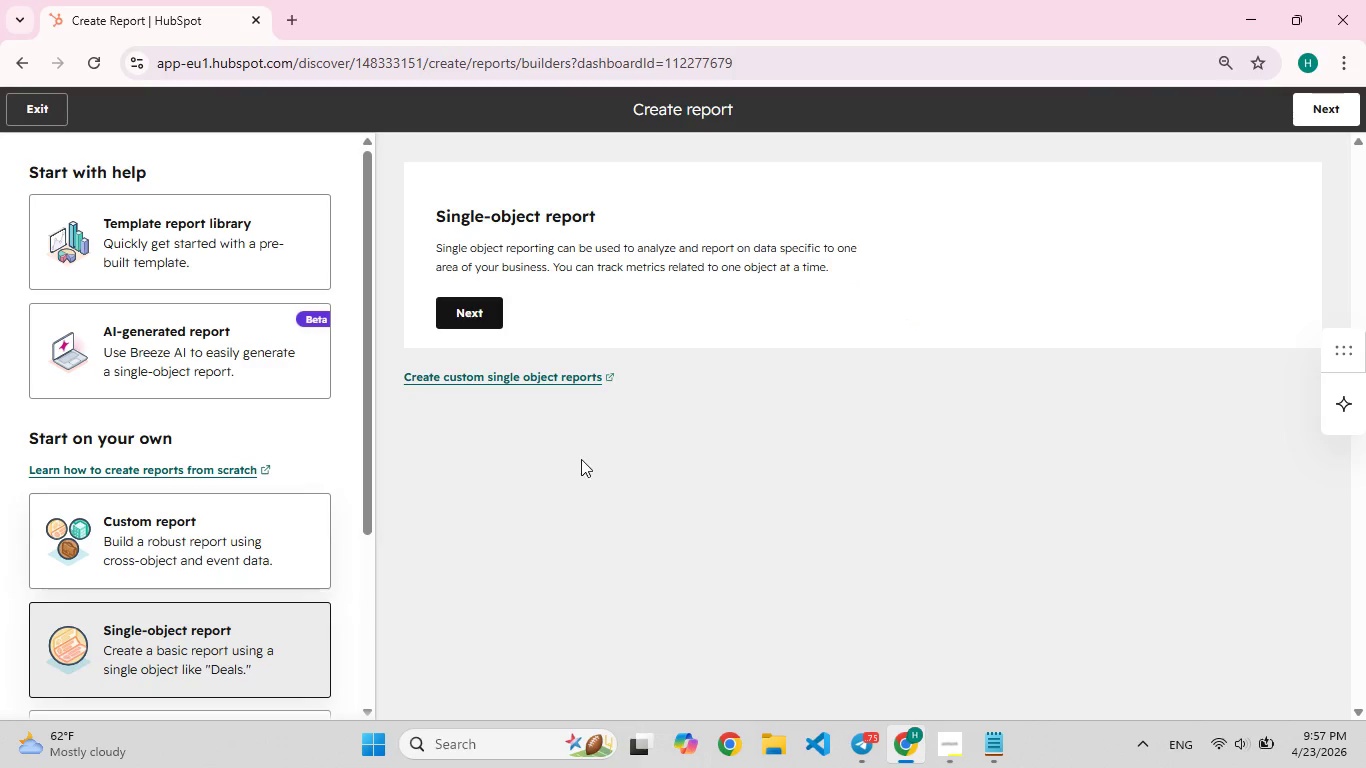 
wait(6.62)
 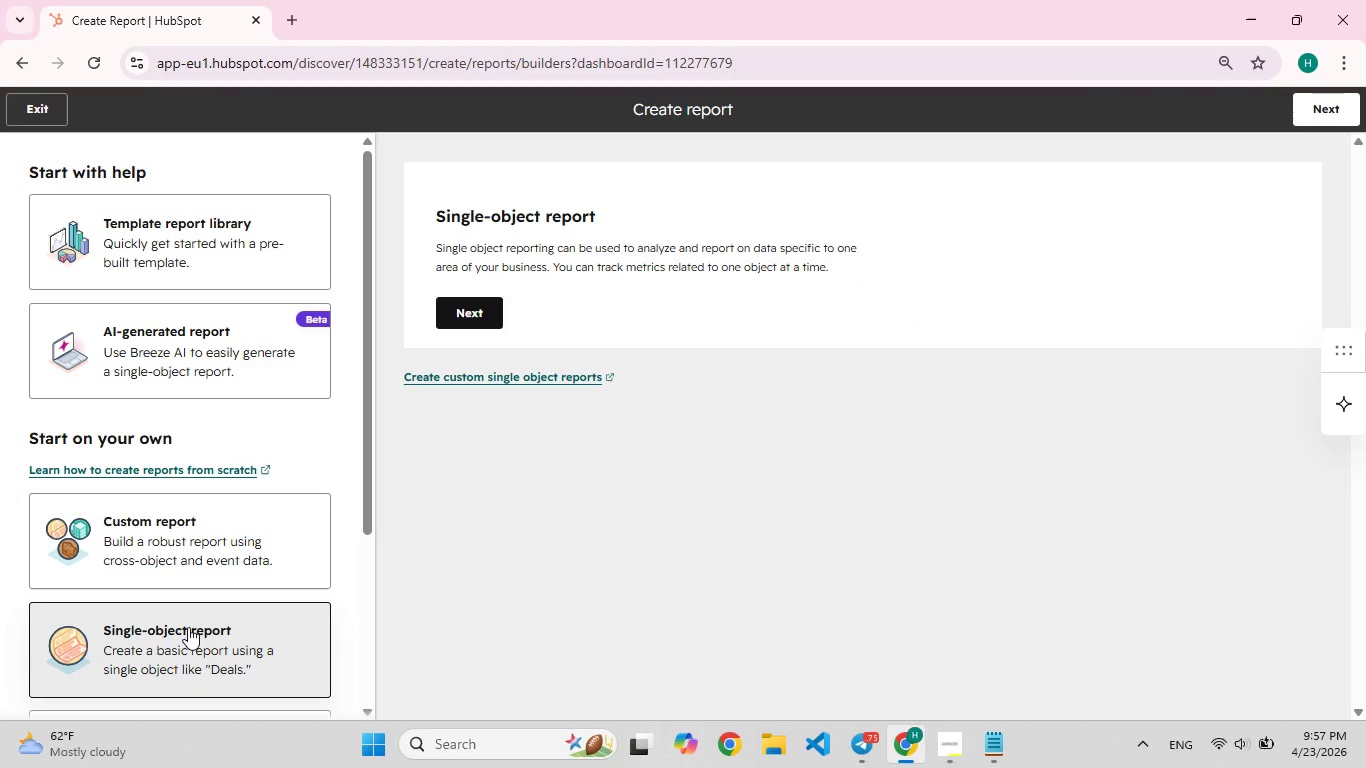 
left_click([490, 313])
 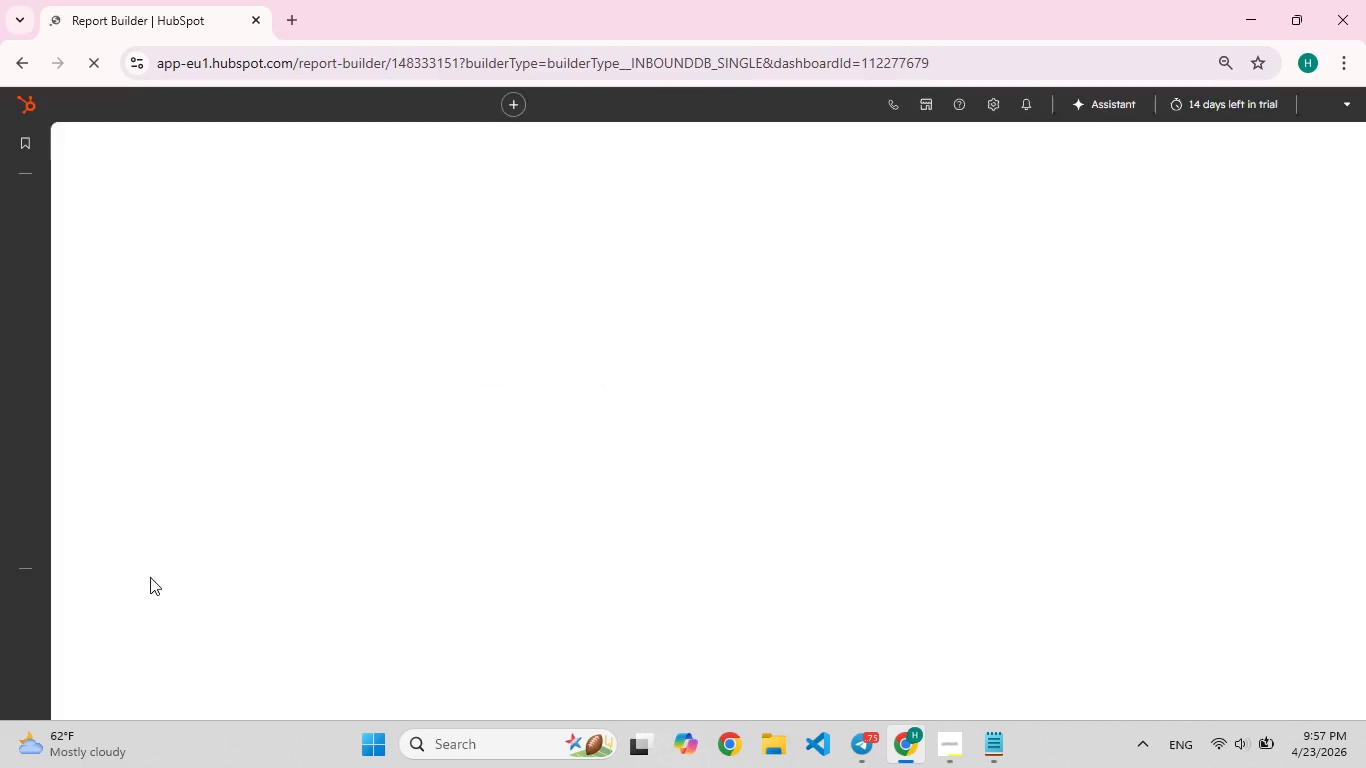 
scroll: coordinate [150, 577], scroll_direction: down, amount: 1.0
 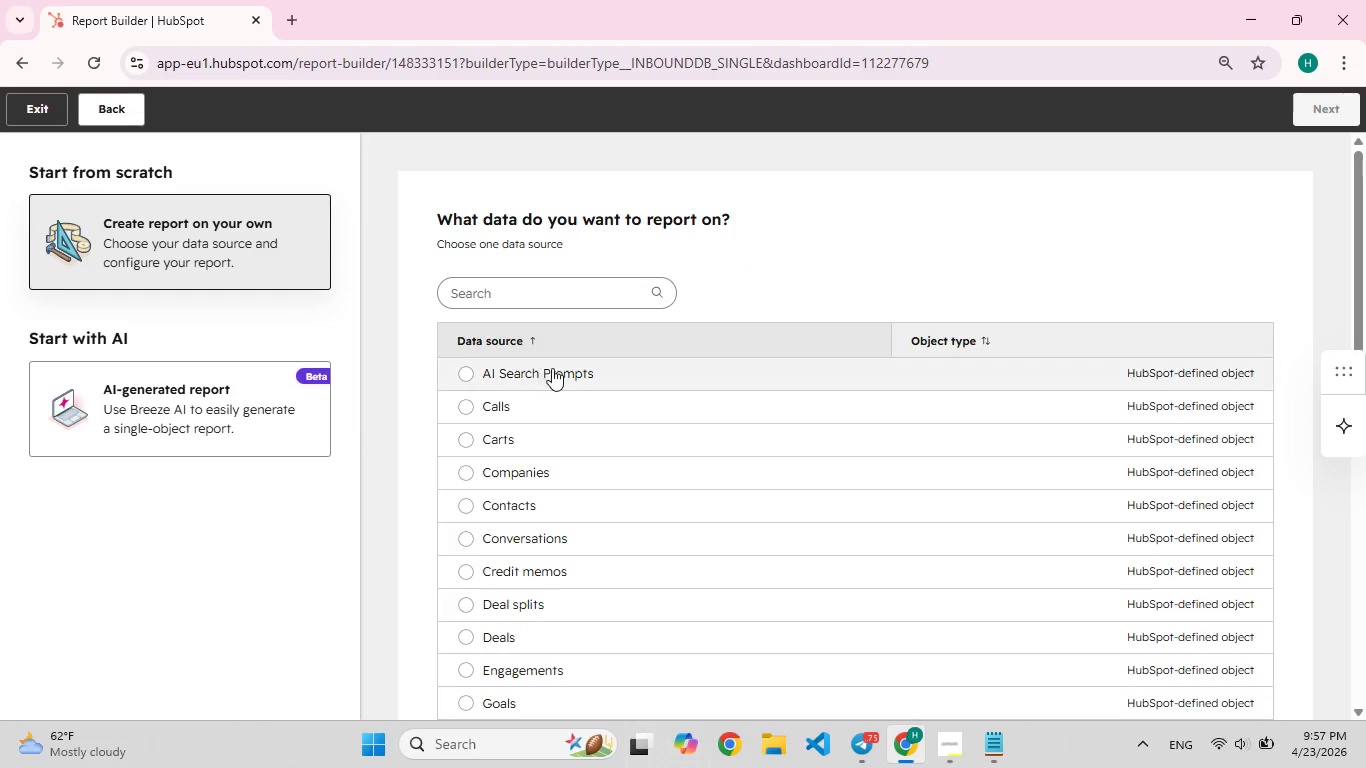 
wait(10.24)
 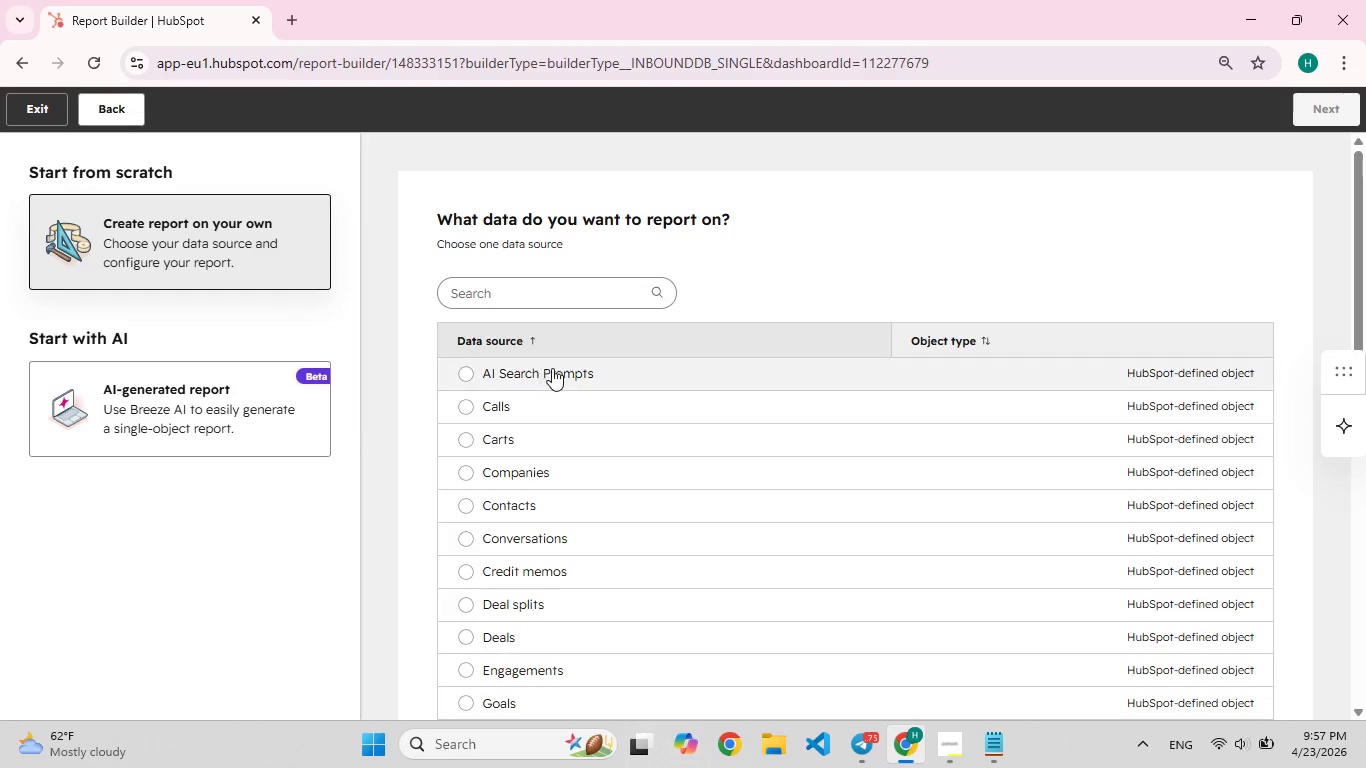 
left_click([568, 294])
 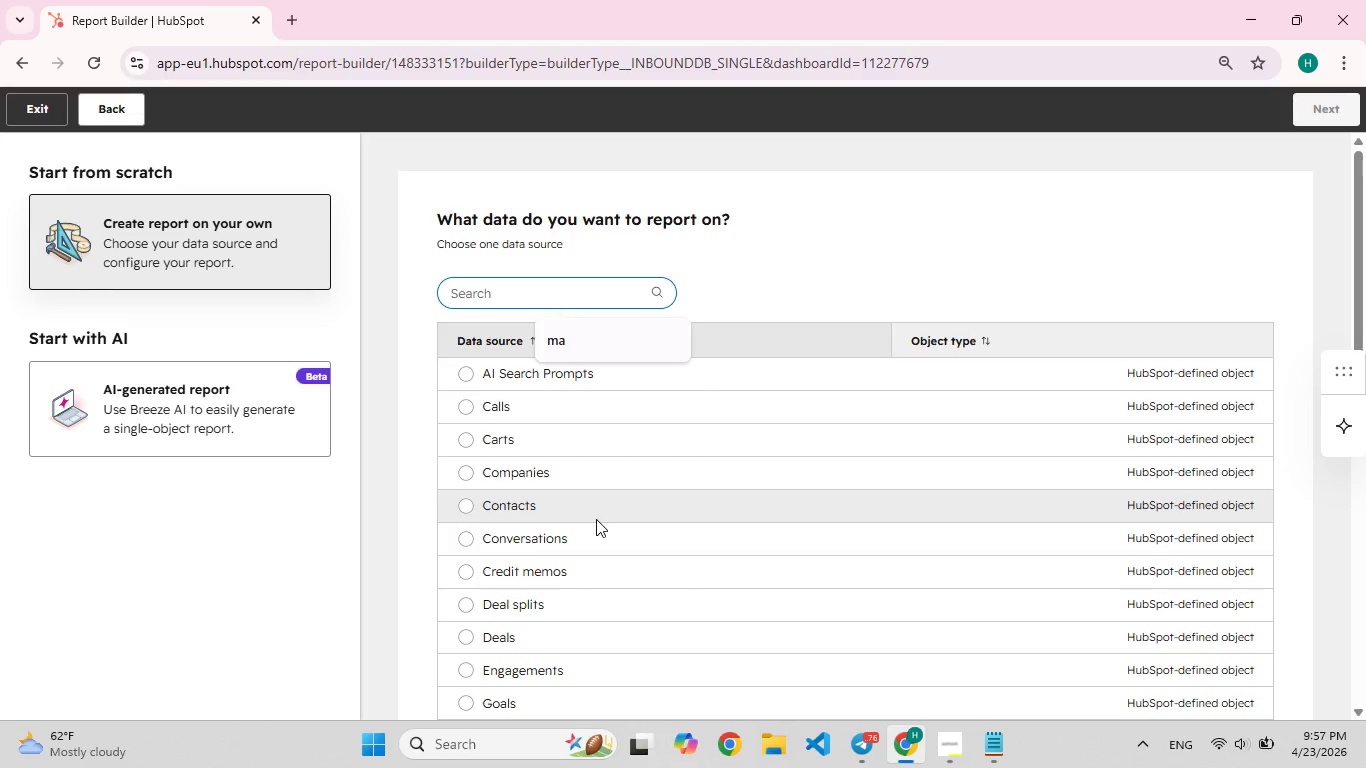 
type(deal)
 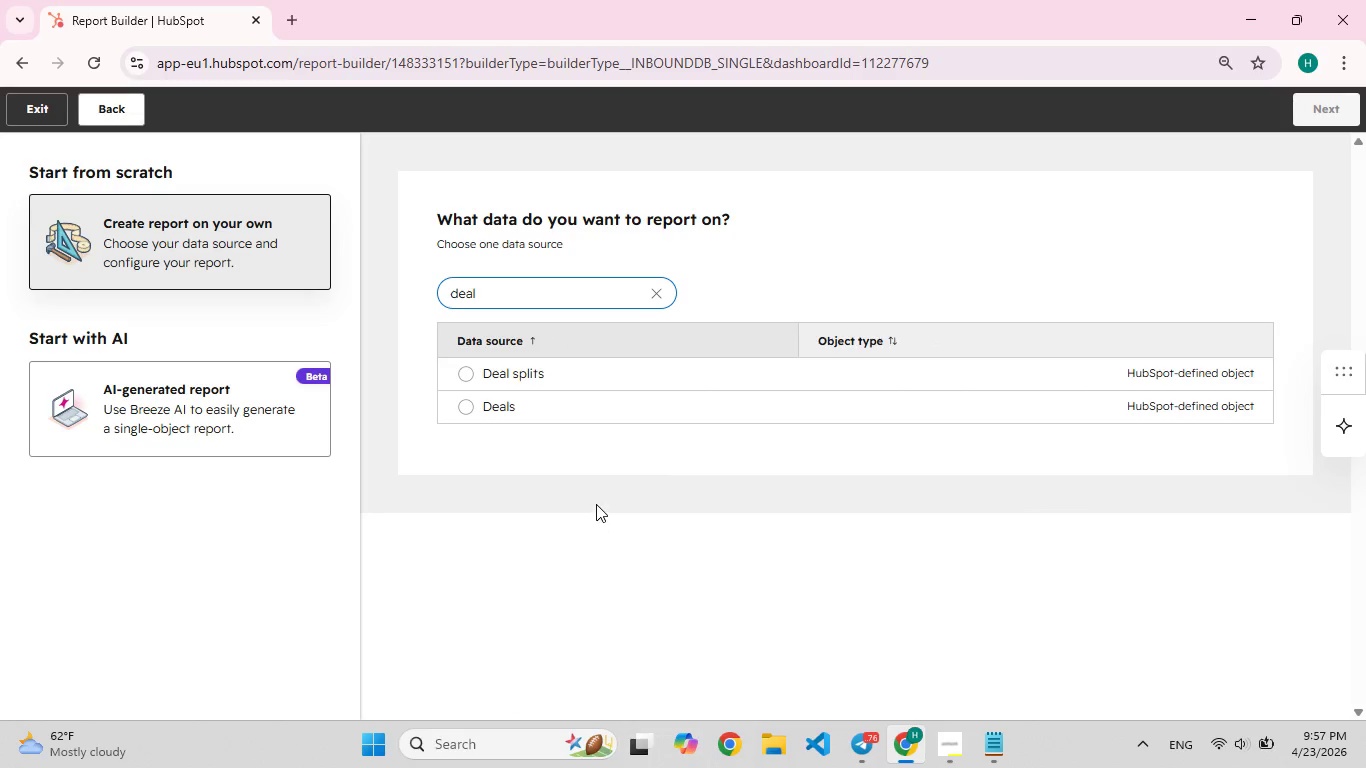 
left_click([550, 412])
 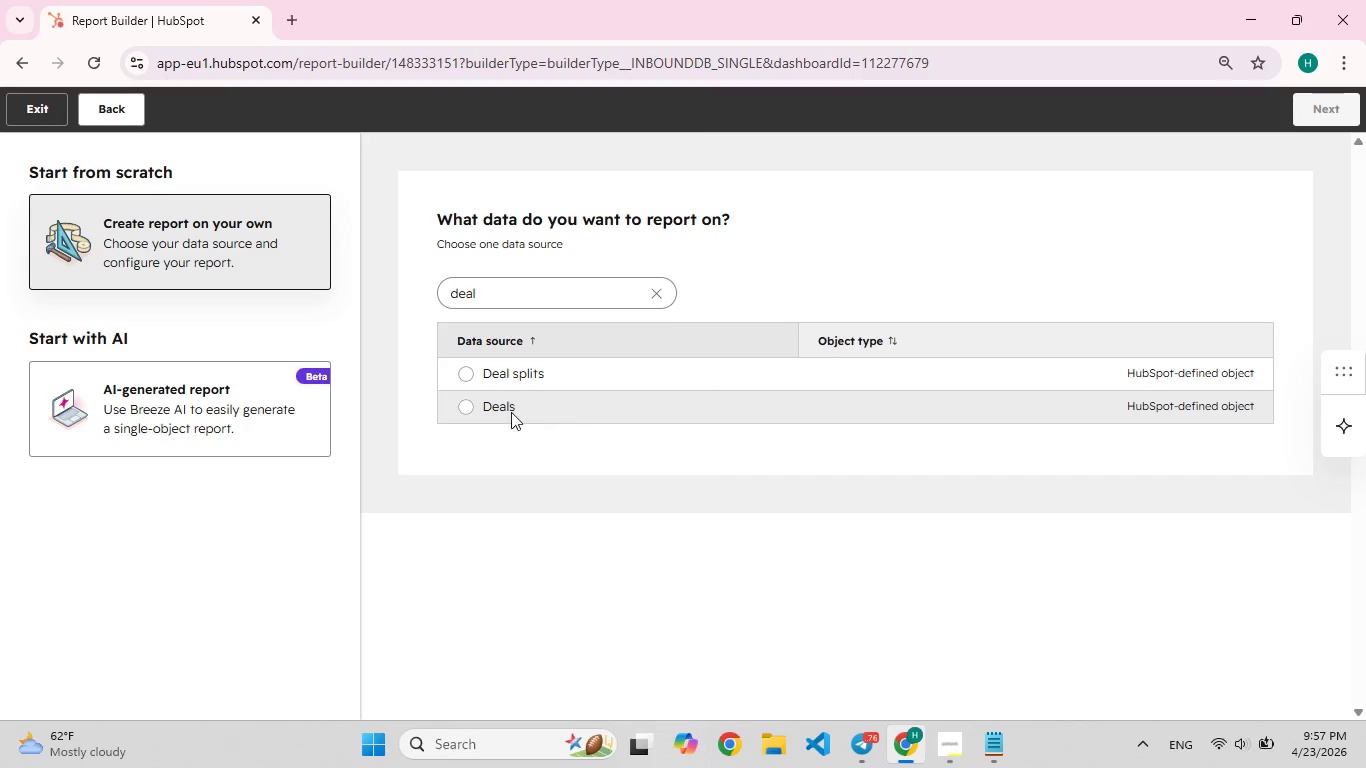 
left_click([459, 412])
 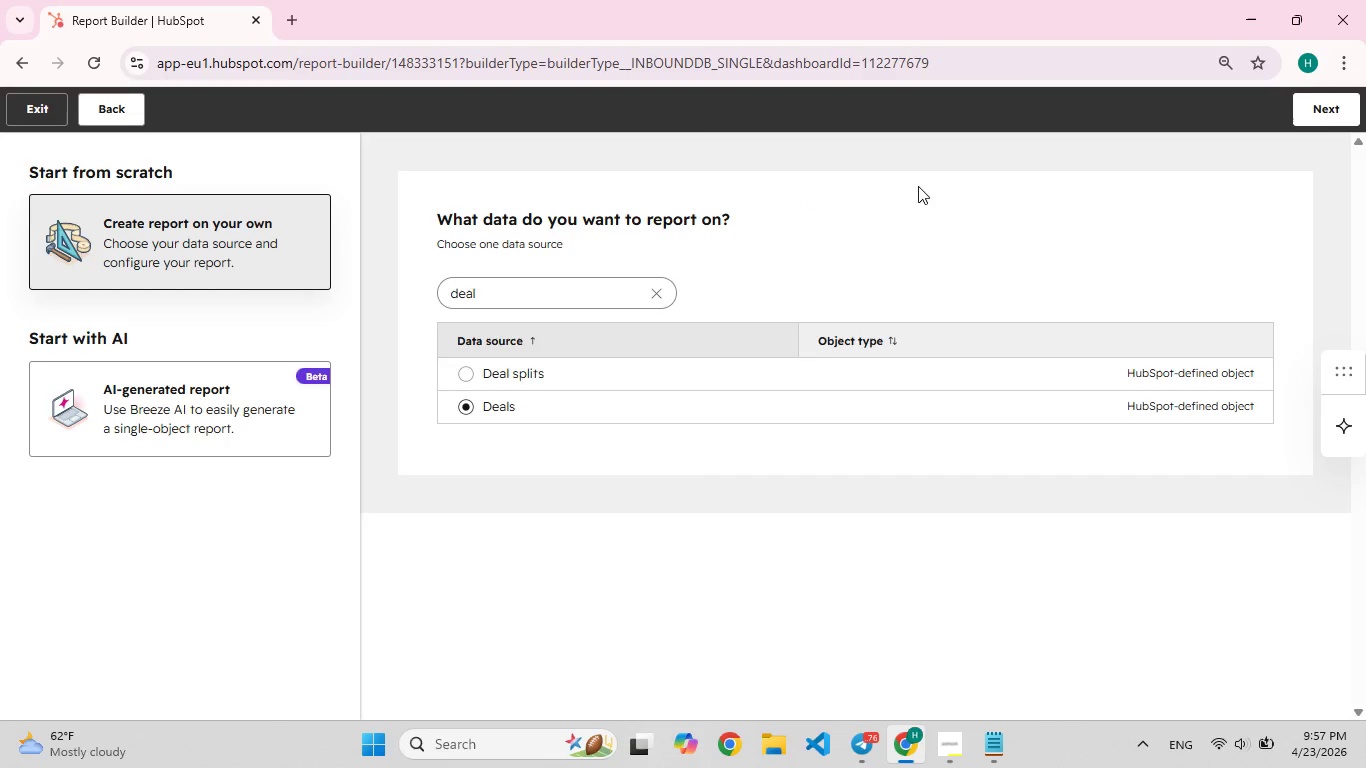 
wait(5.27)
 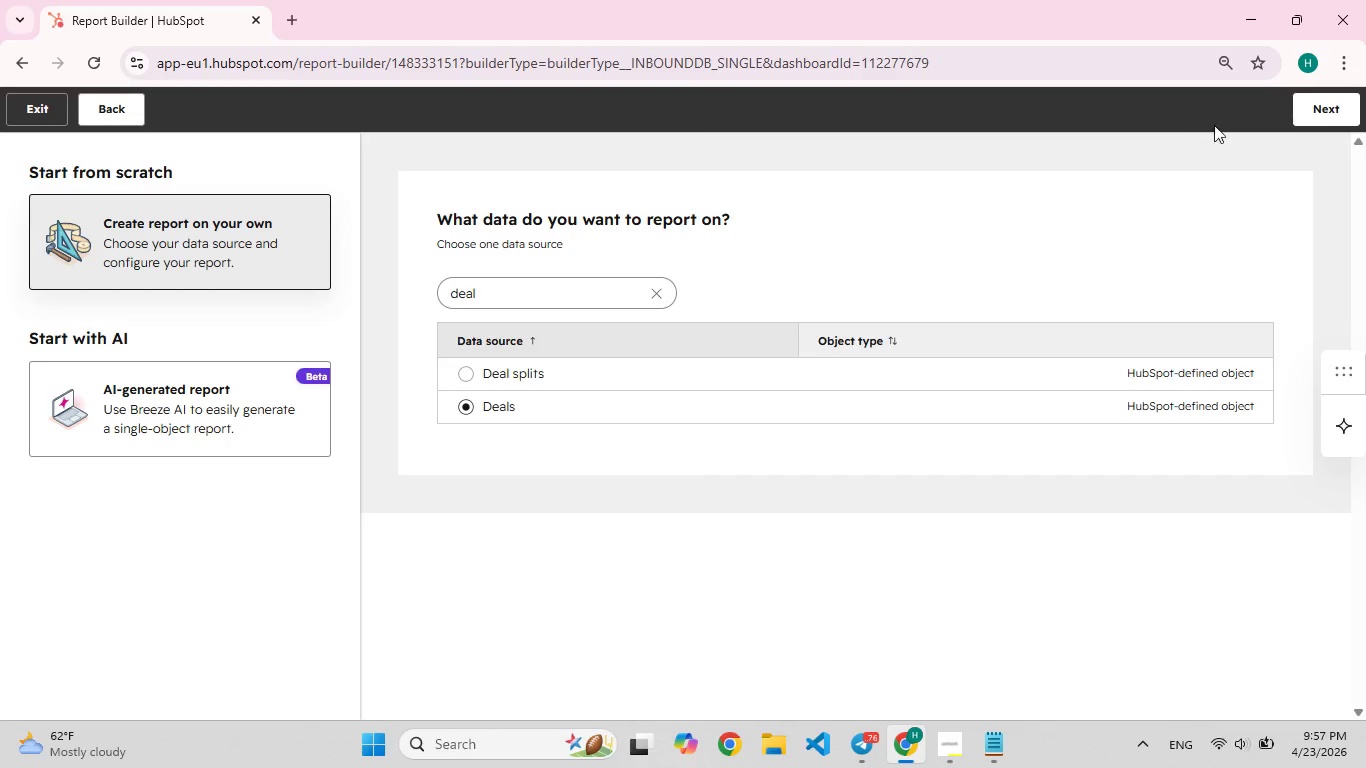 
left_click([1319, 106])
 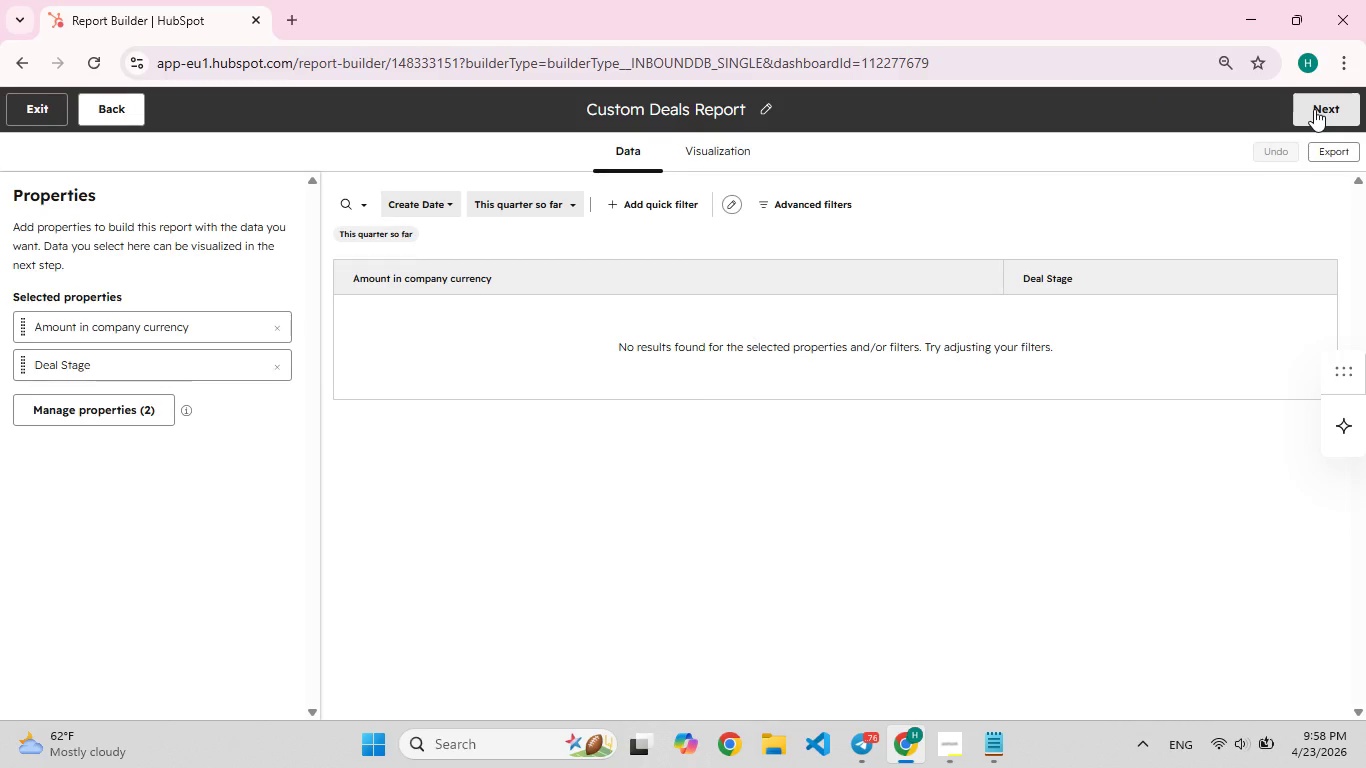 
wait(12.19)
 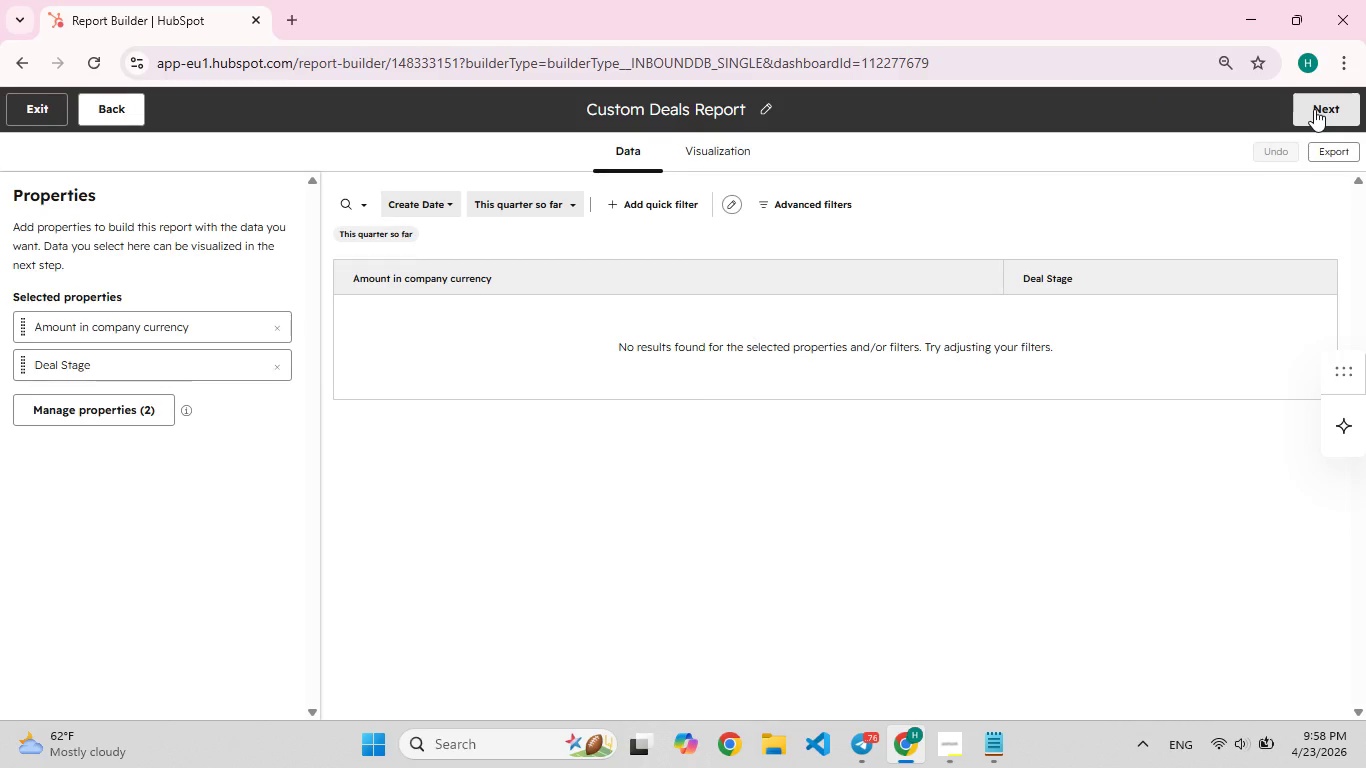 
scroll: coordinate [827, 344], scroll_direction: down, amount: 1.0
 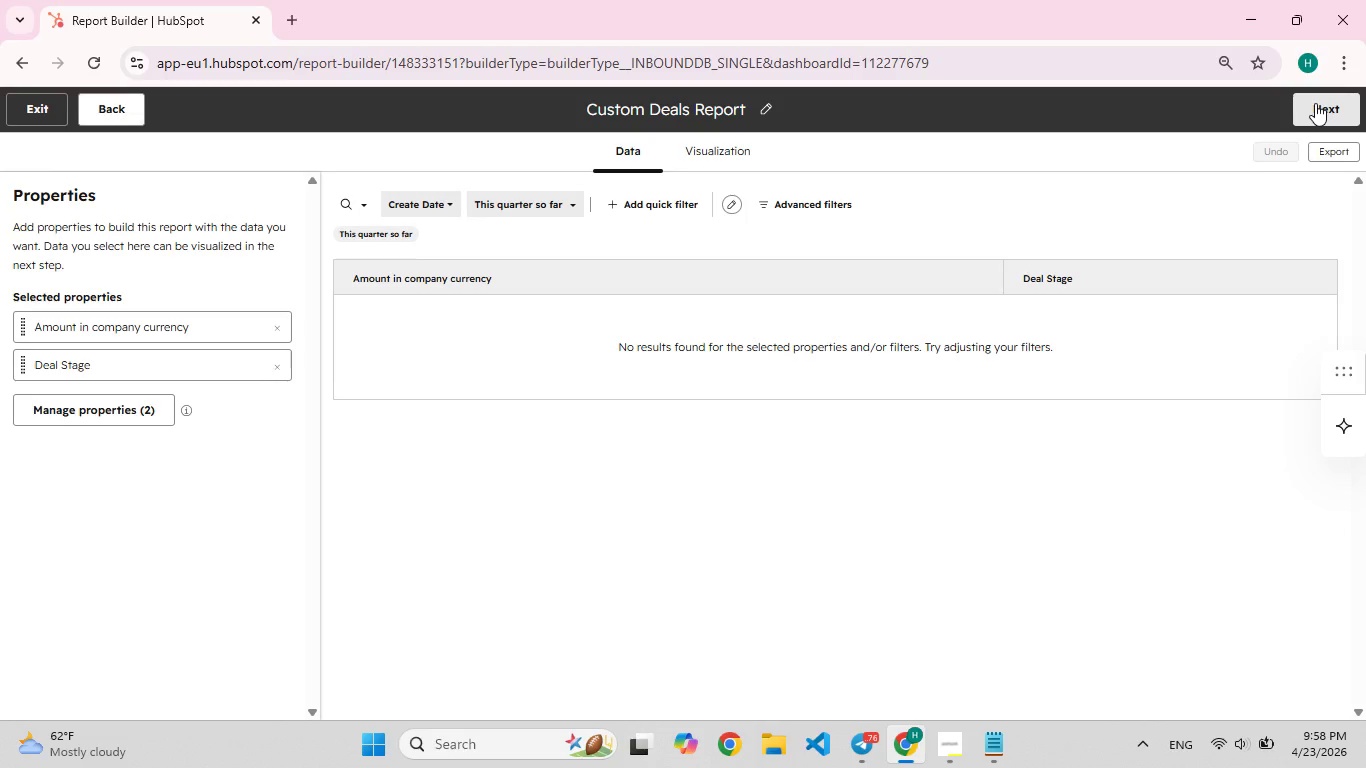 
wait(17.16)
 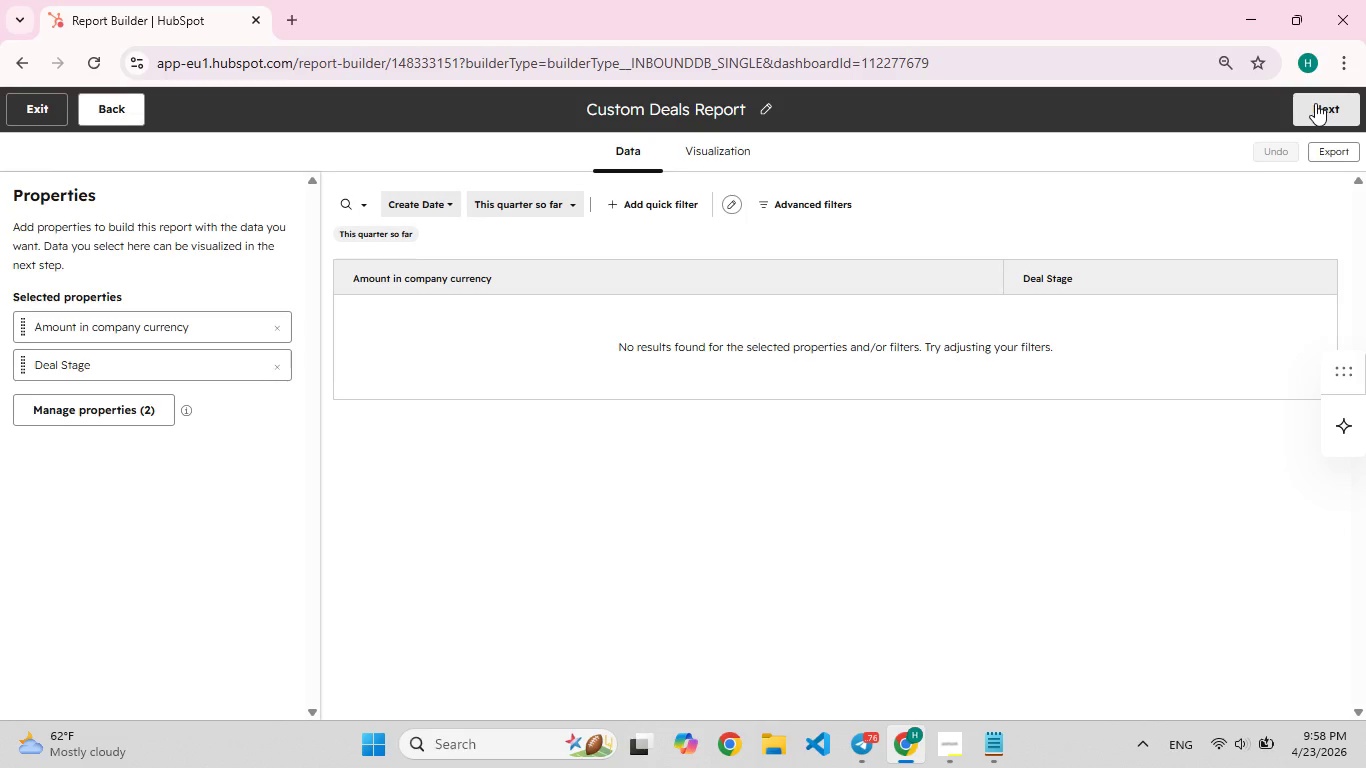 
left_click([106, 419])
 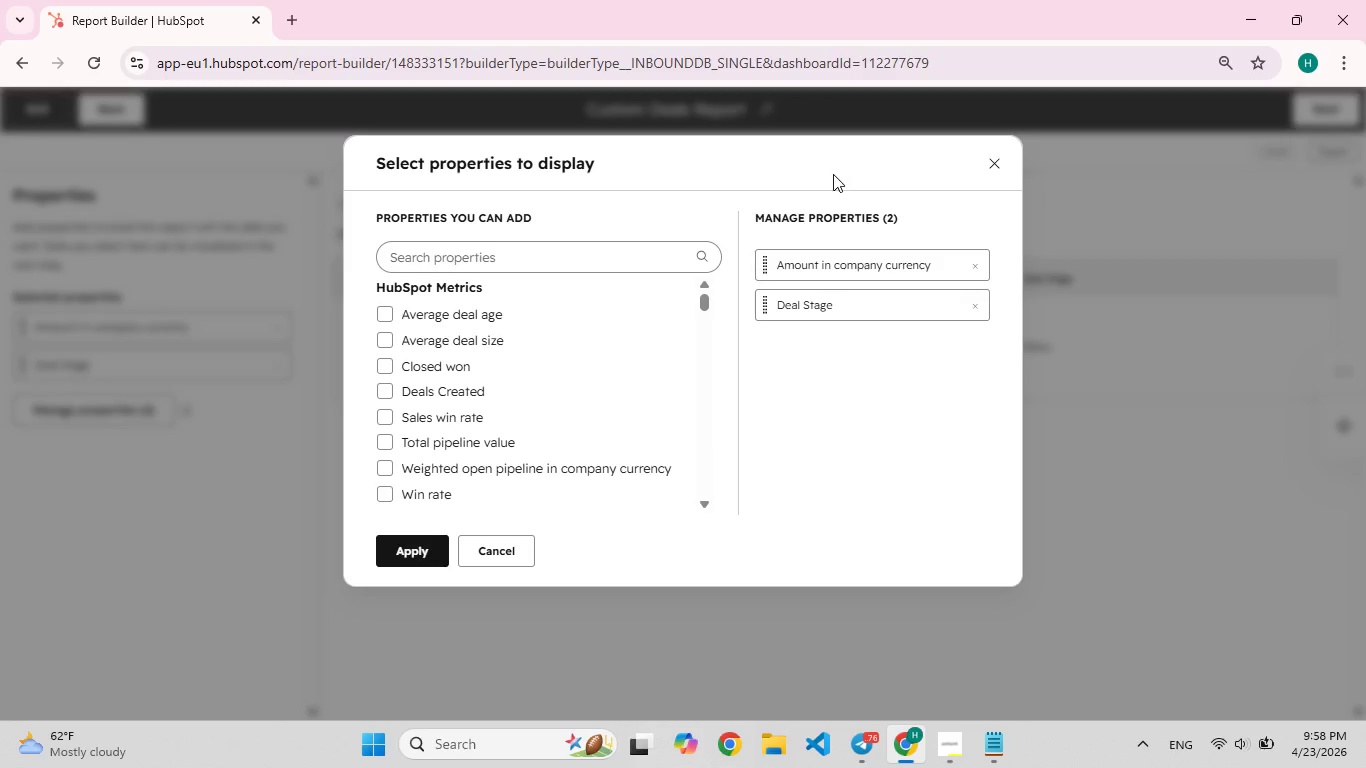 
wait(7.45)
 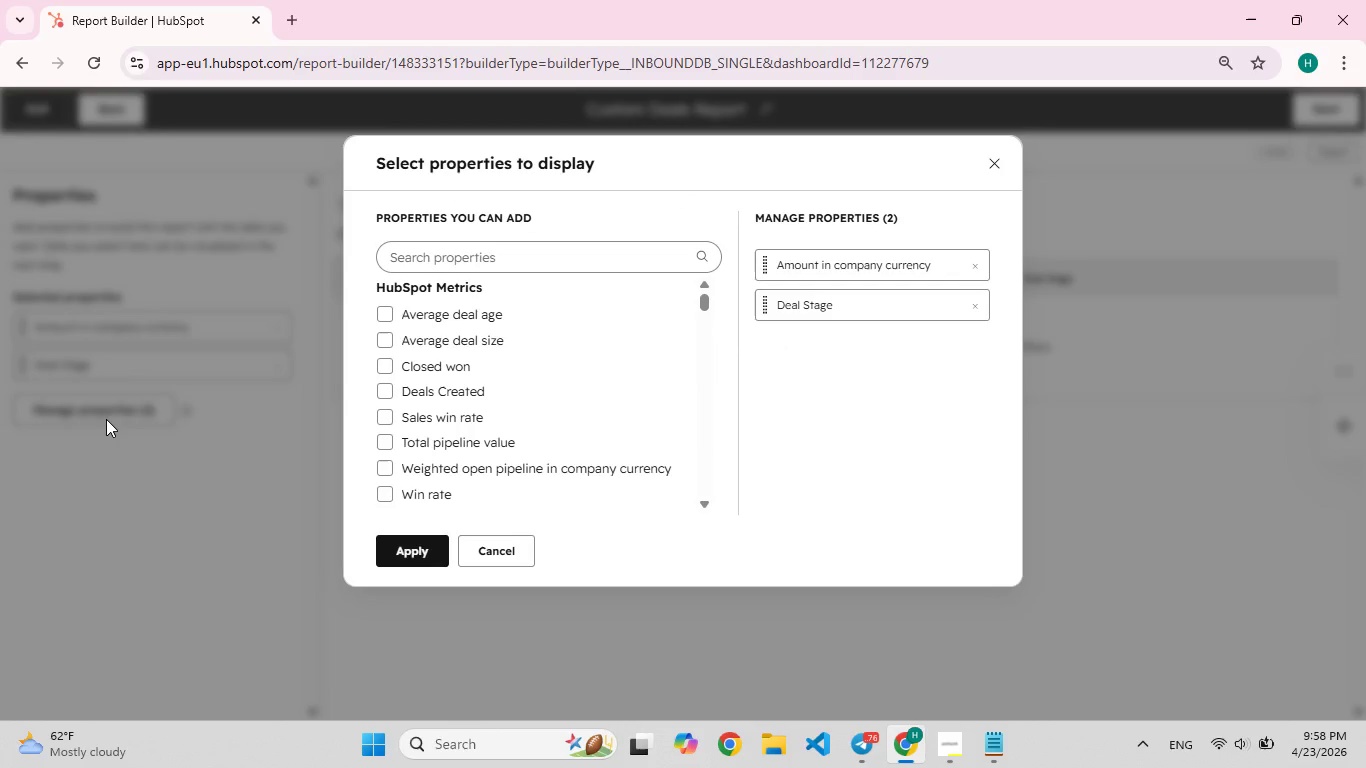 
left_click([618, 264])
 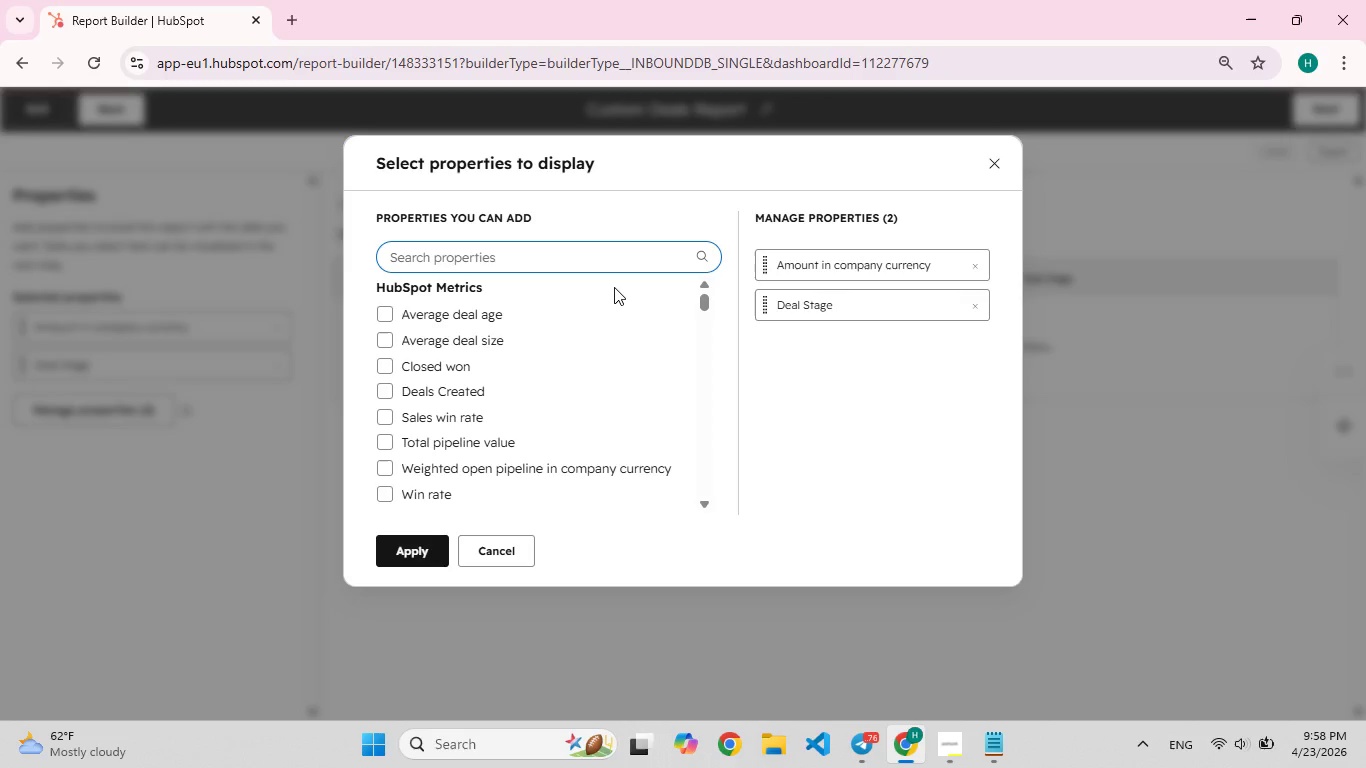 
type(sum of)
key(Backspace)
type([F9])
key(Backspace)
type([F9][F9])
key(Backspace)
key(Backspace)
type([F9][F9])
key(Backspace)
key(Backspace)
type([F9])
key(Backspace)
type([F9])
 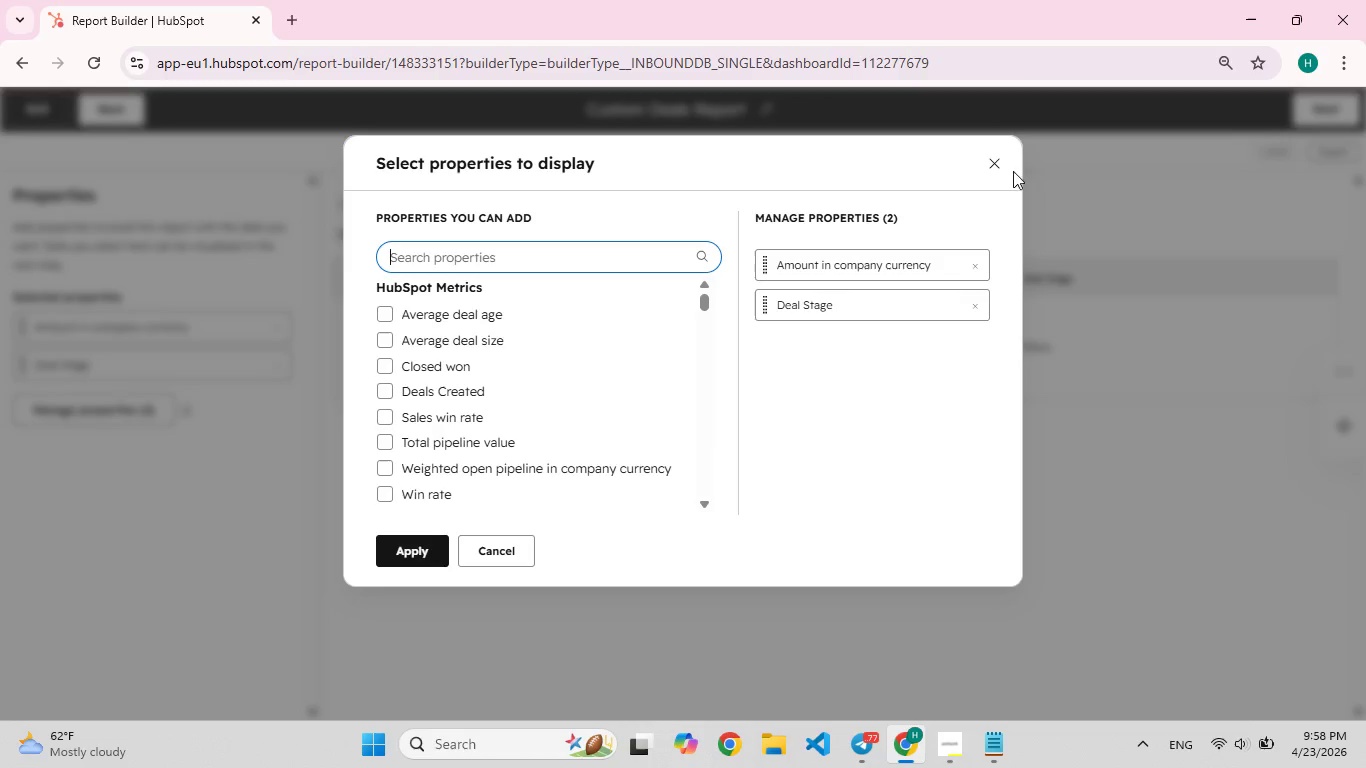 
left_click([1002, 174])
 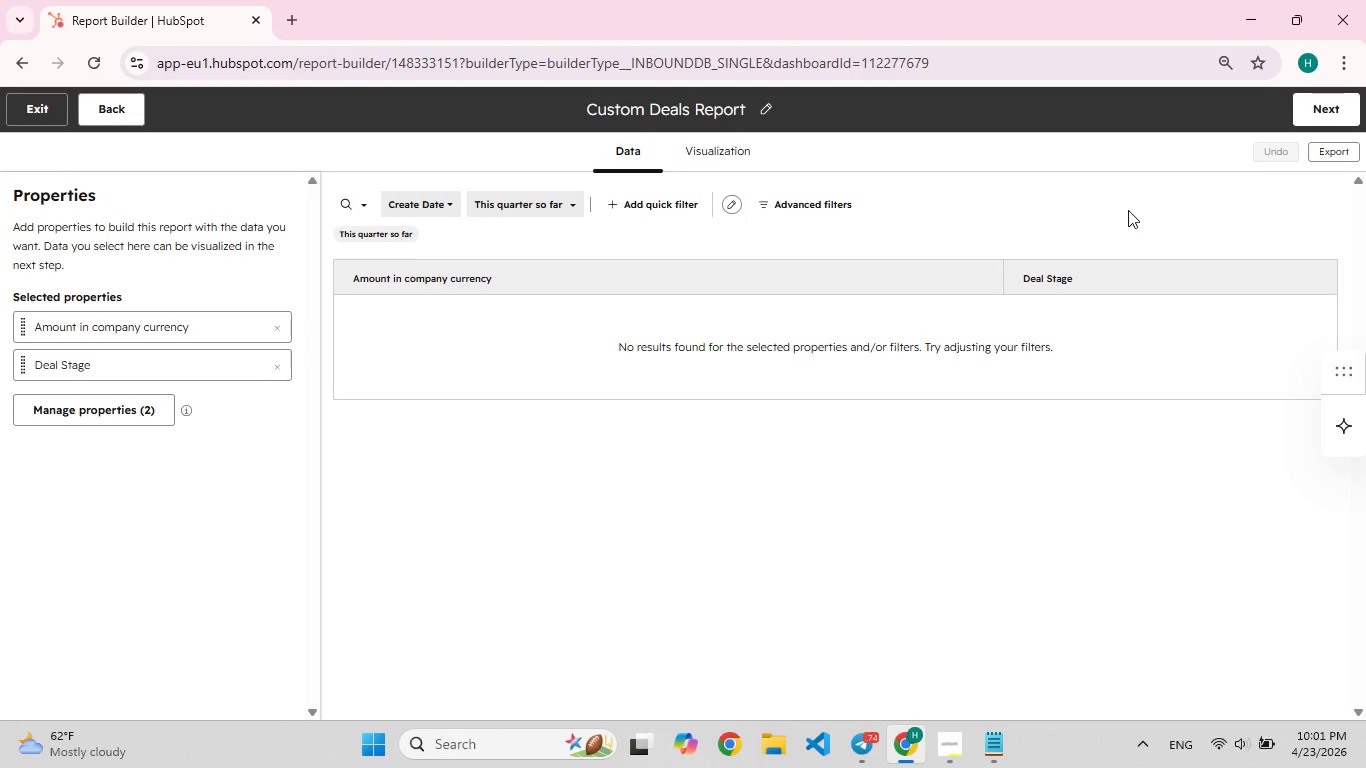 
wait(178.52)
 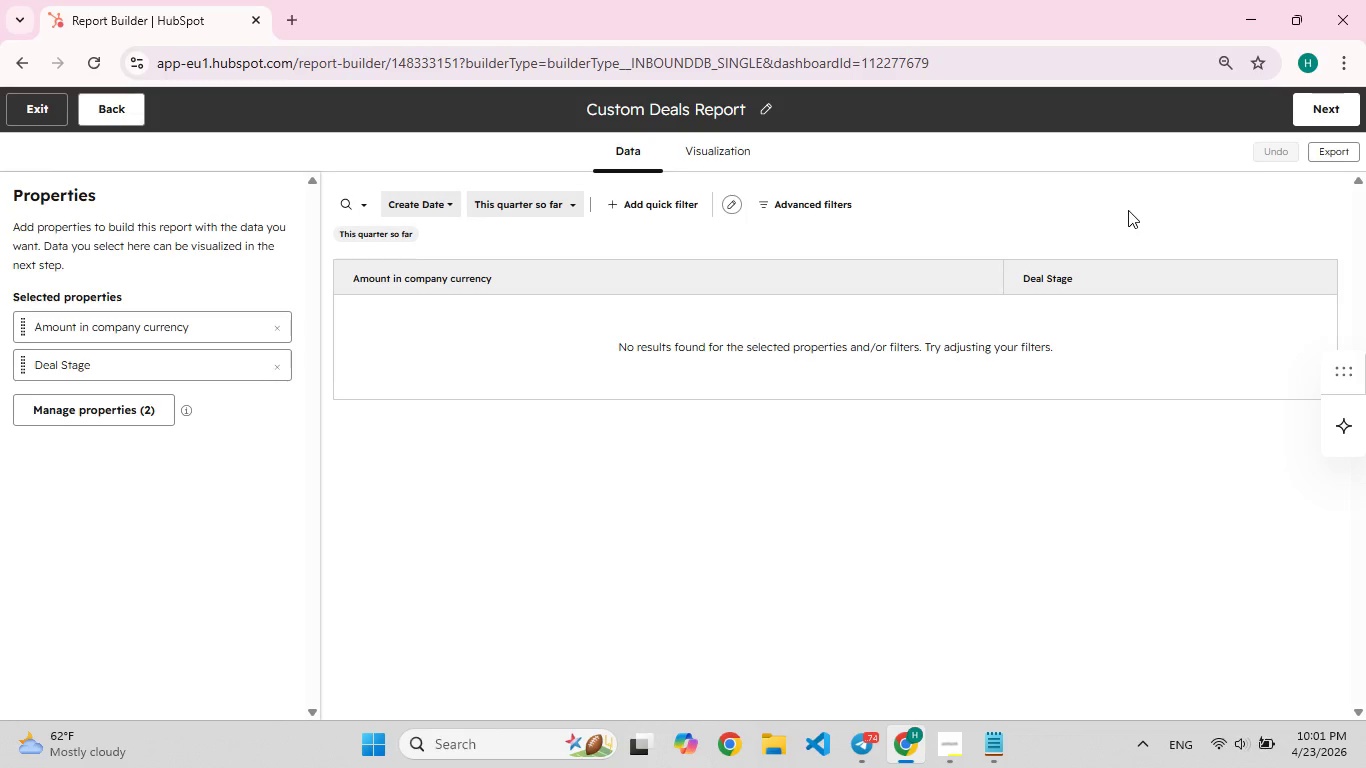 
left_click([234, 359])
 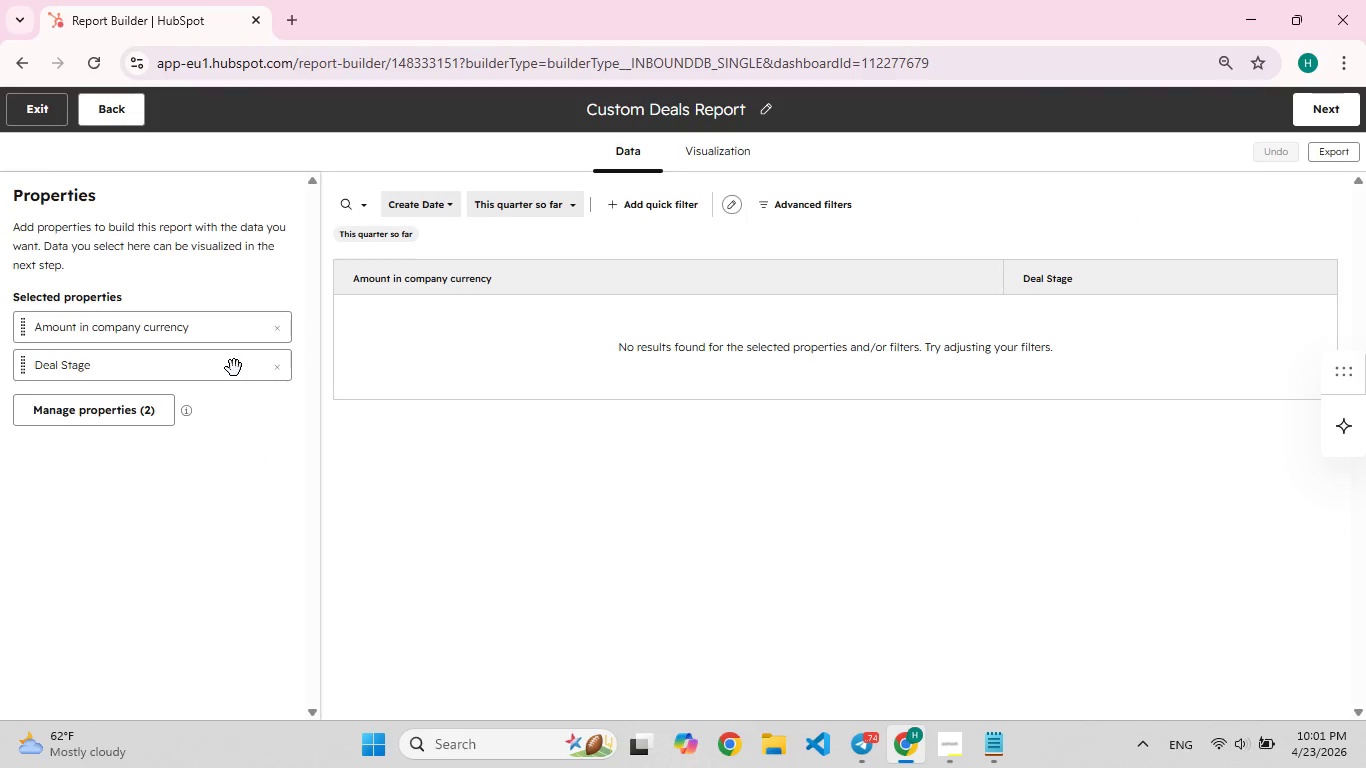 
left_click([234, 368])
 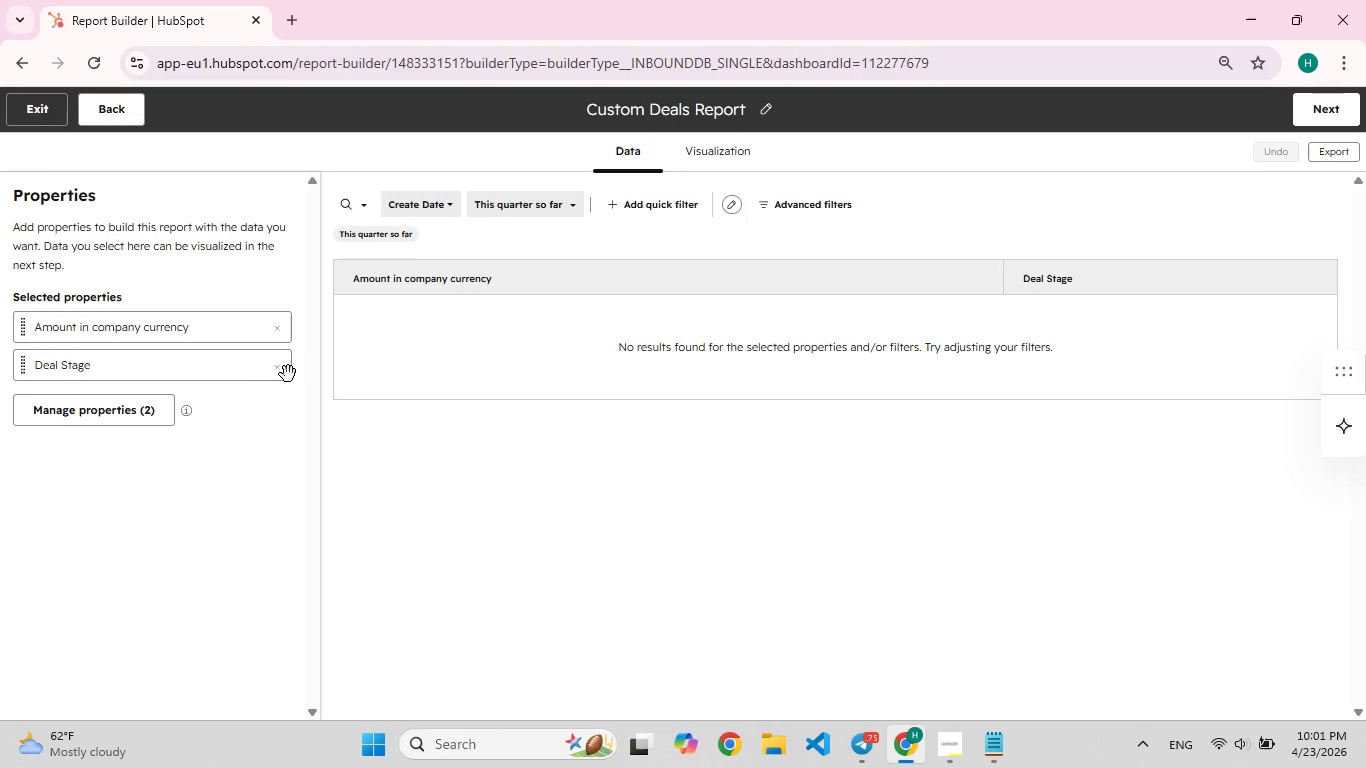 
left_click([288, 374])
 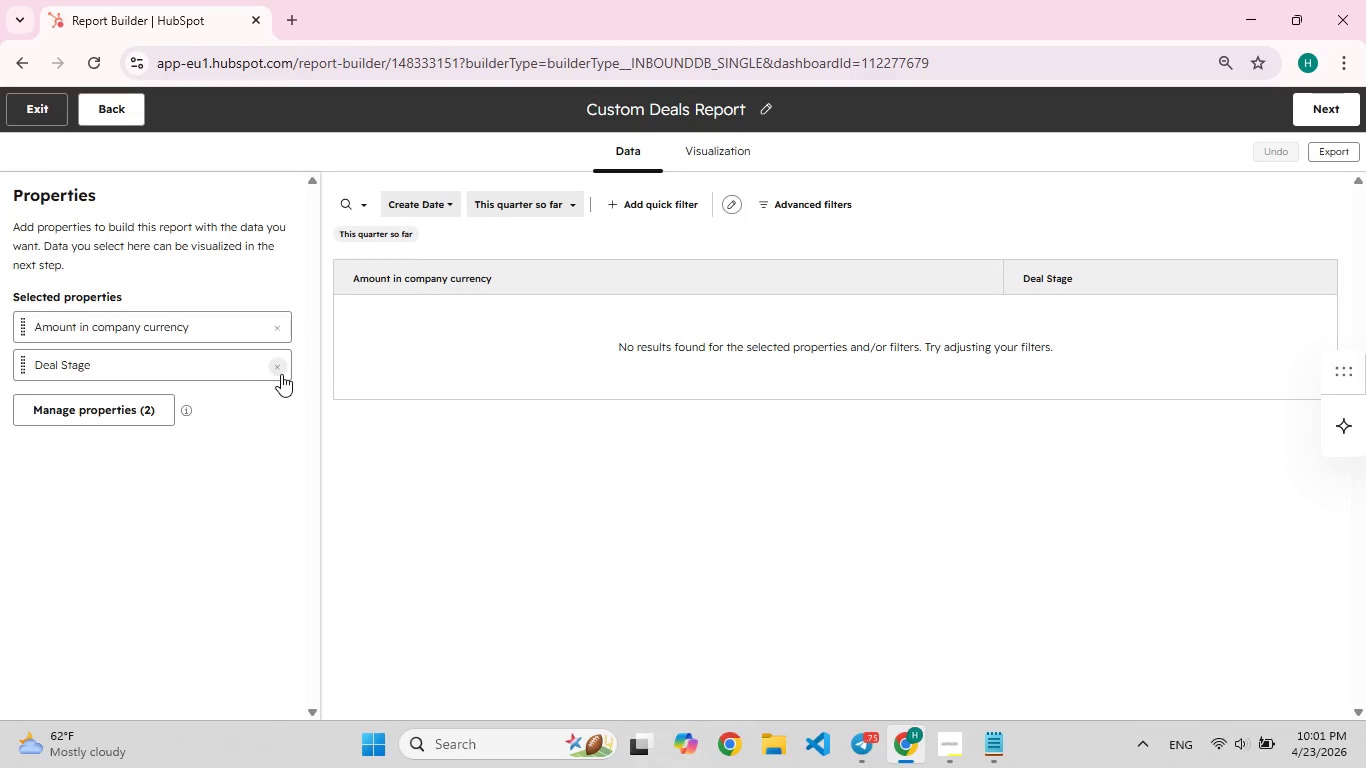 
left_click([281, 374])
 